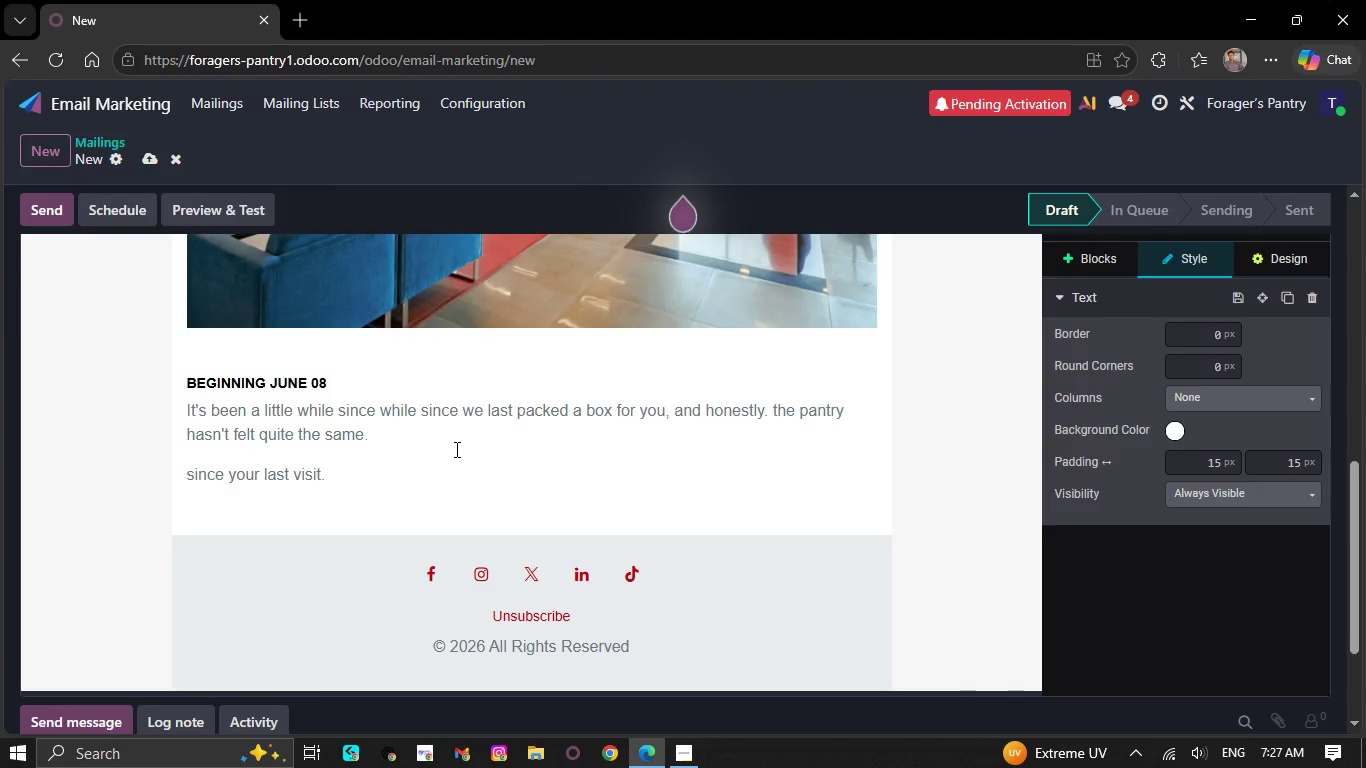 
key(Backspace)
 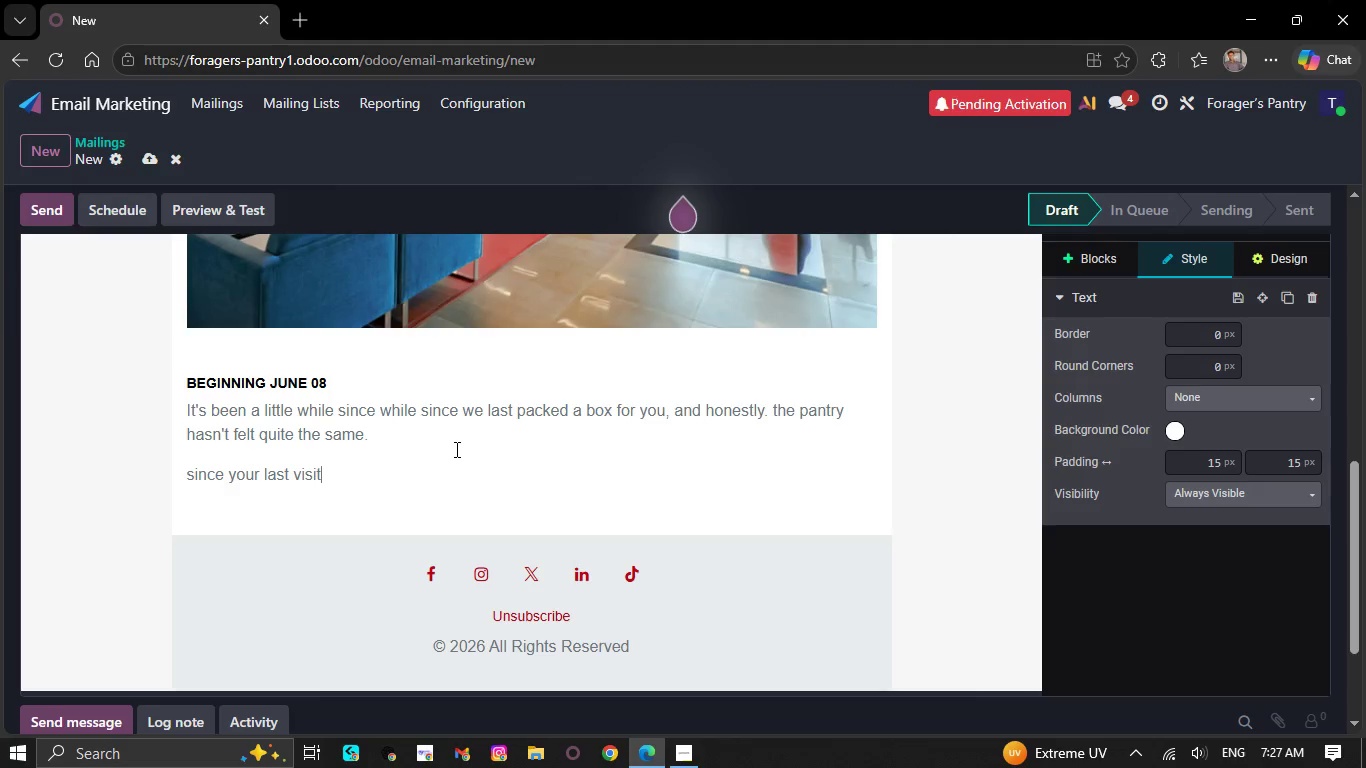 
key(Slash)
 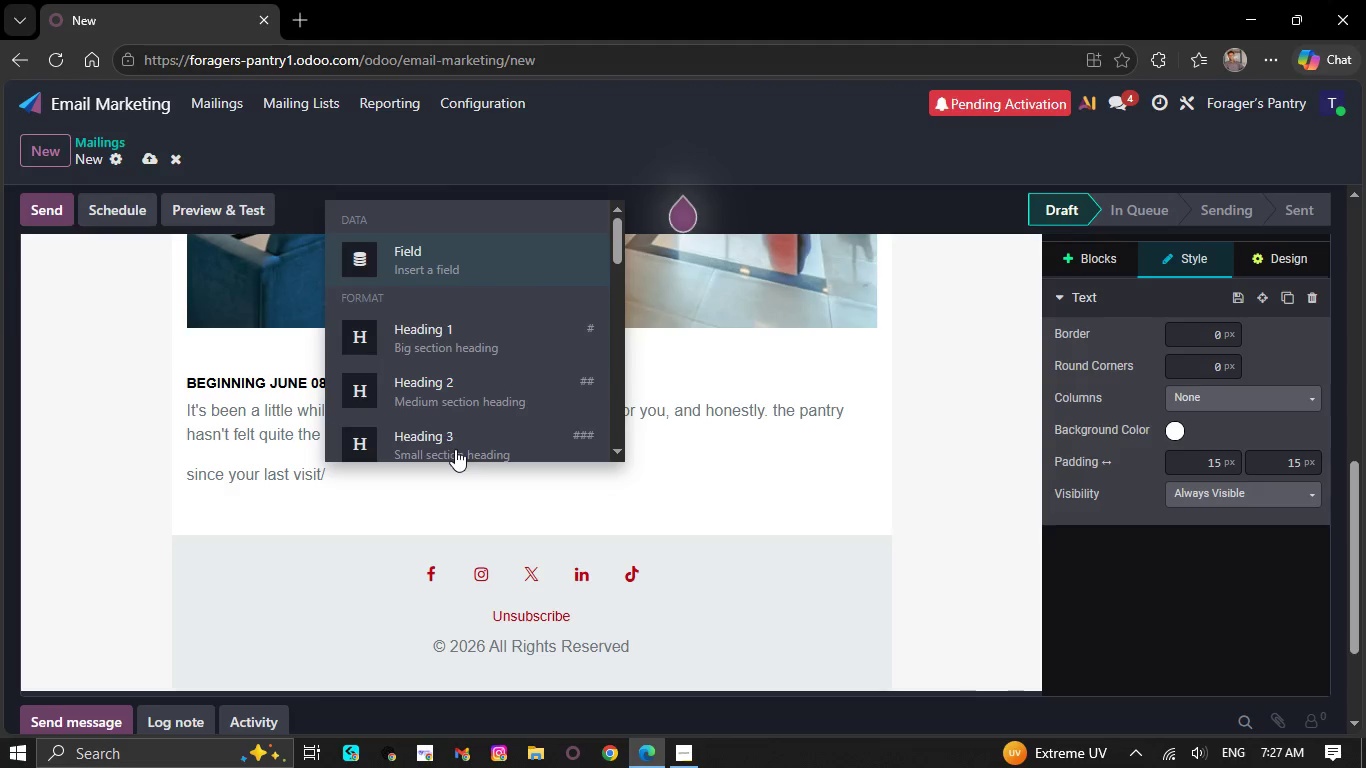 
key(Backspace)
 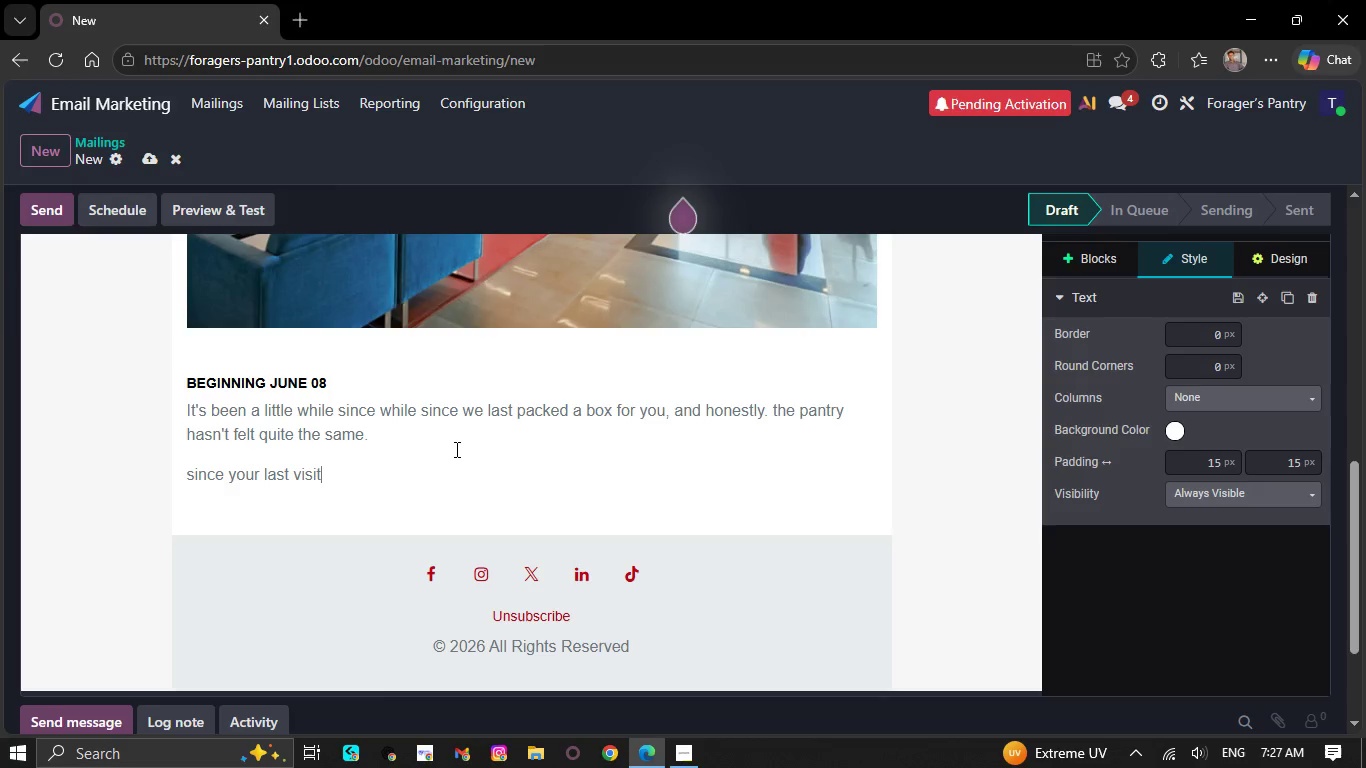 
key(Slash)
 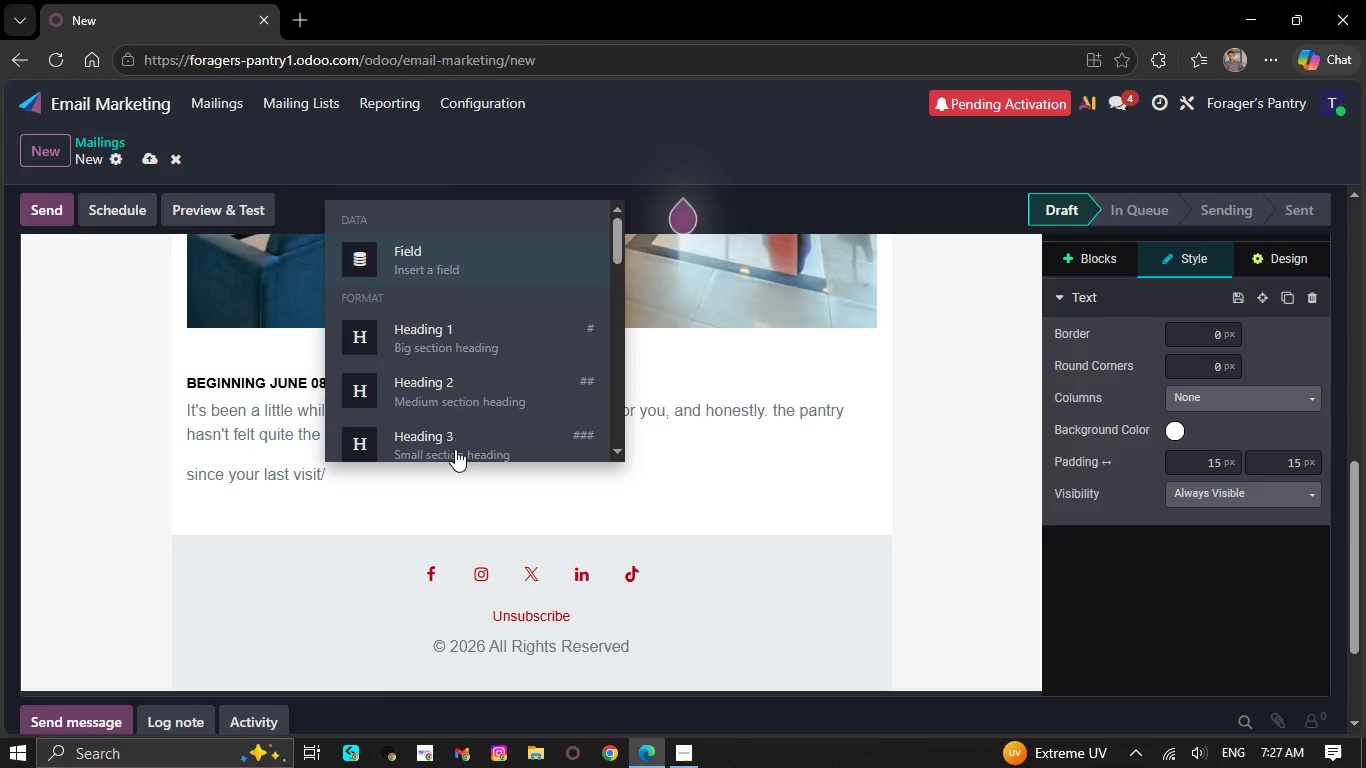 
key(Backspace)
 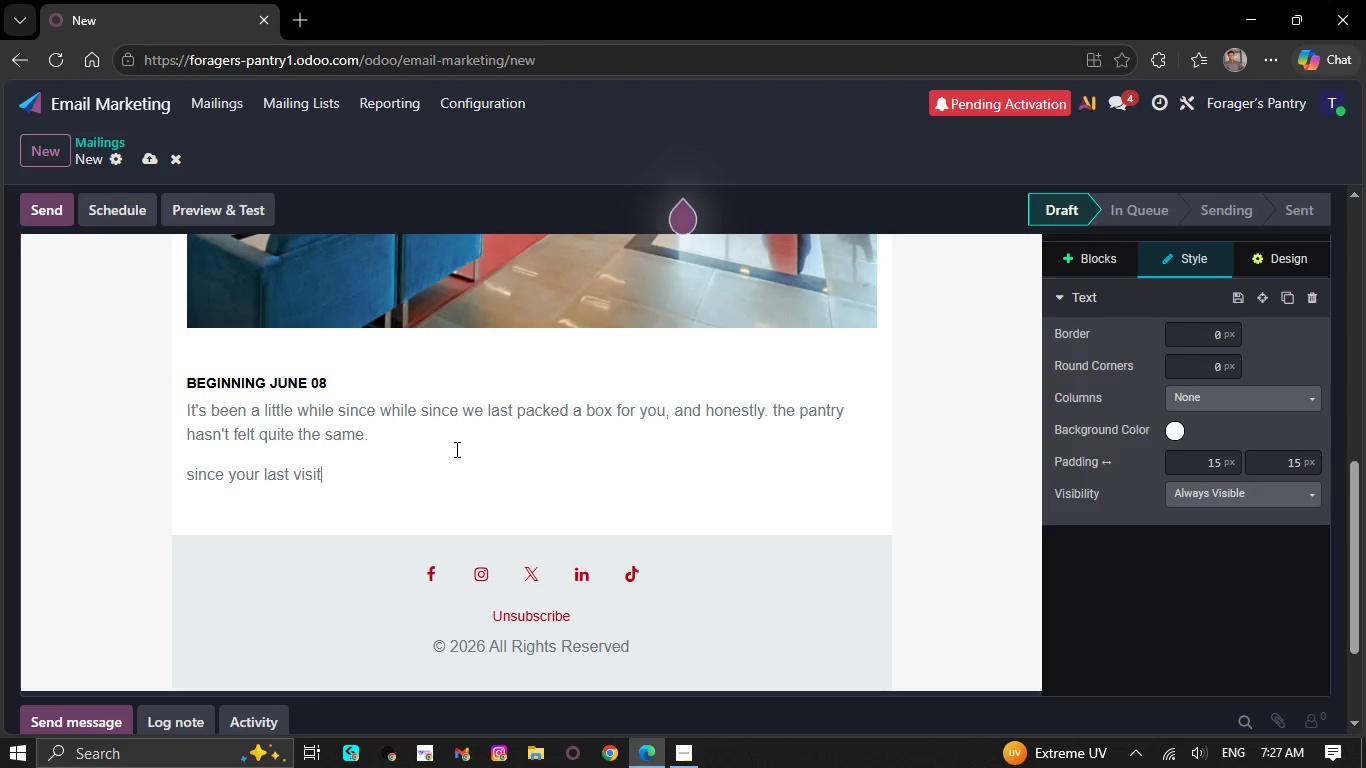 
key(Period)
 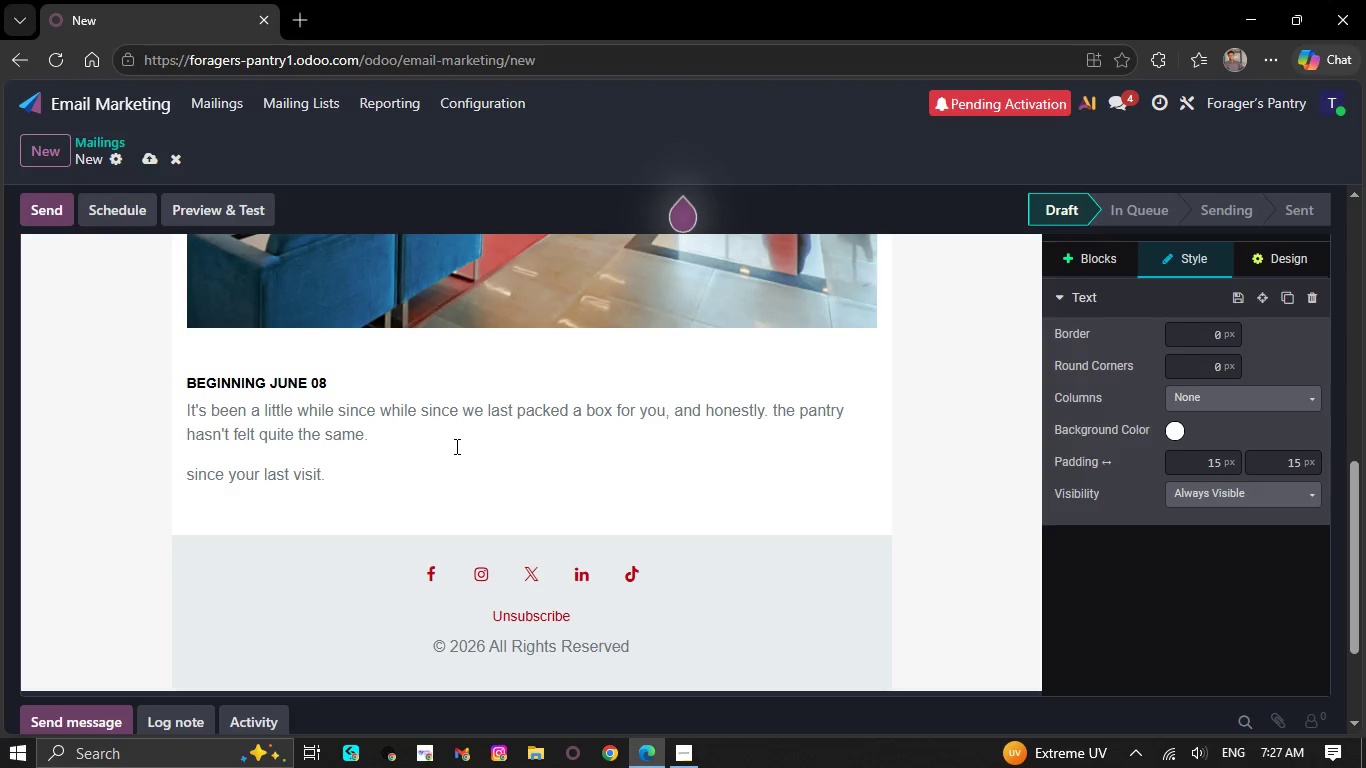 
key(Backspace)
type(, we've been)
 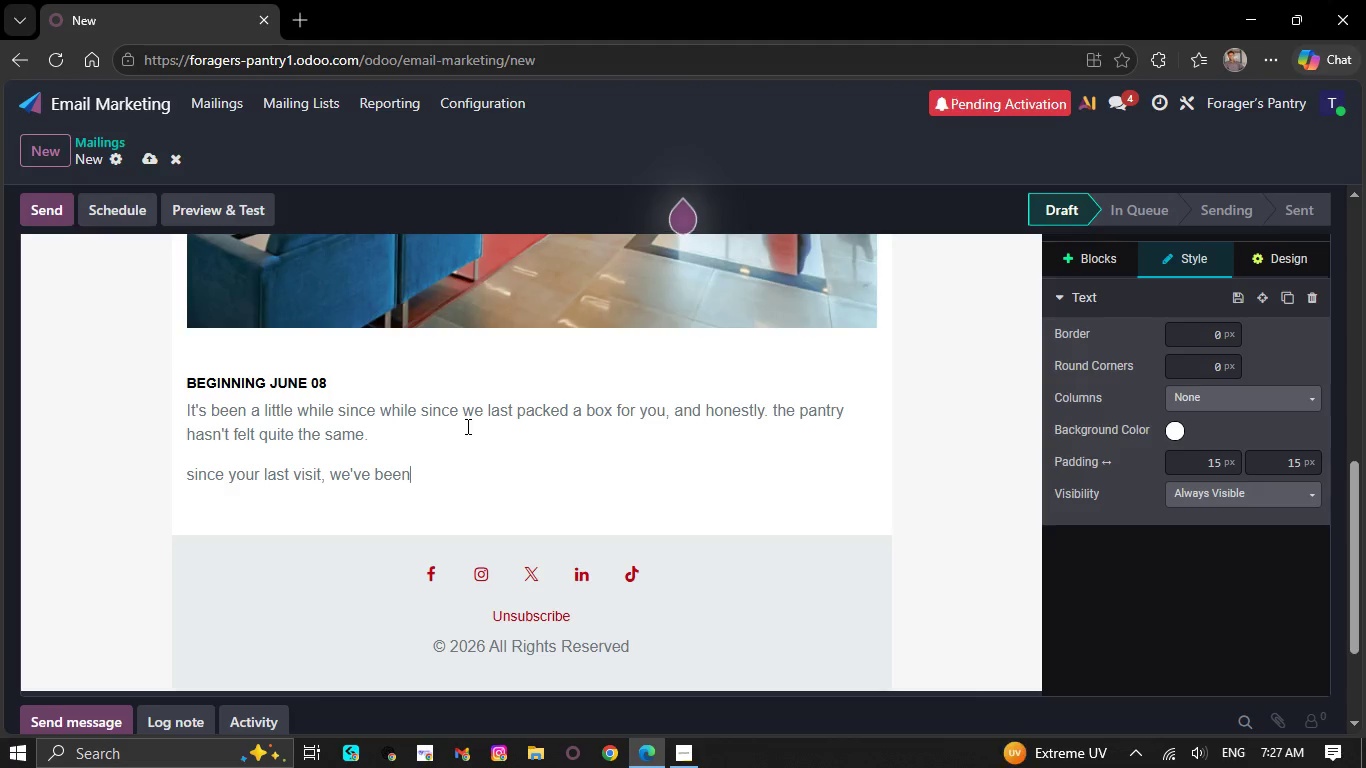 
hold_key(key=S, duration=0.33)
 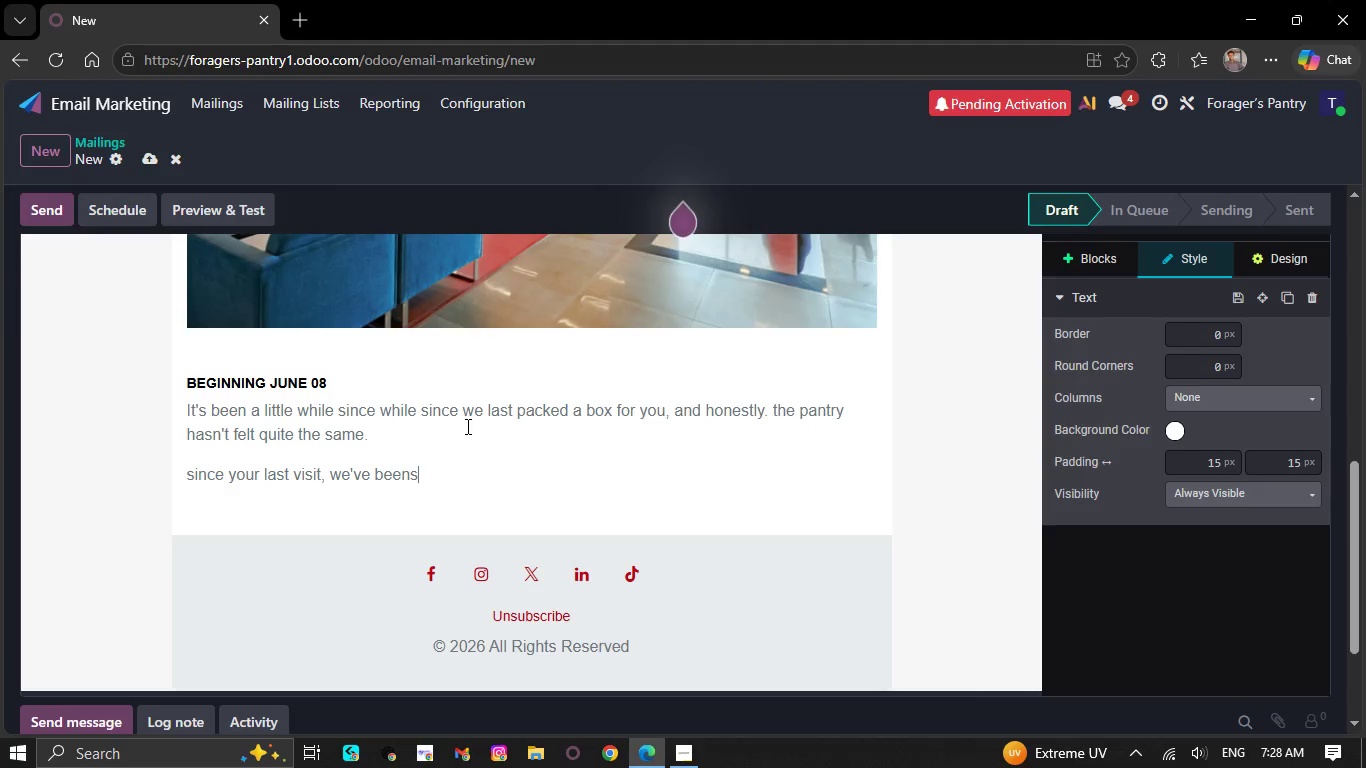 
key(Backspace)
type( sl)
 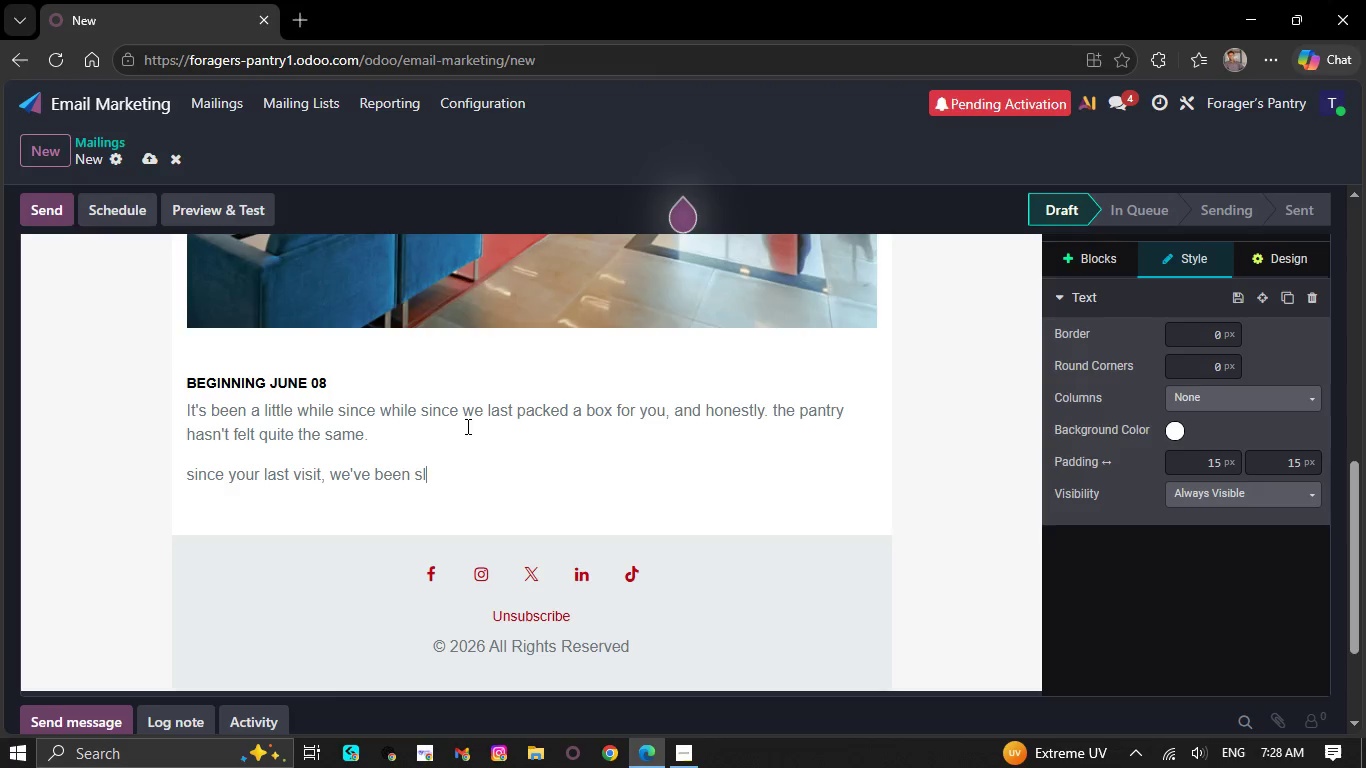 
type(ow)
 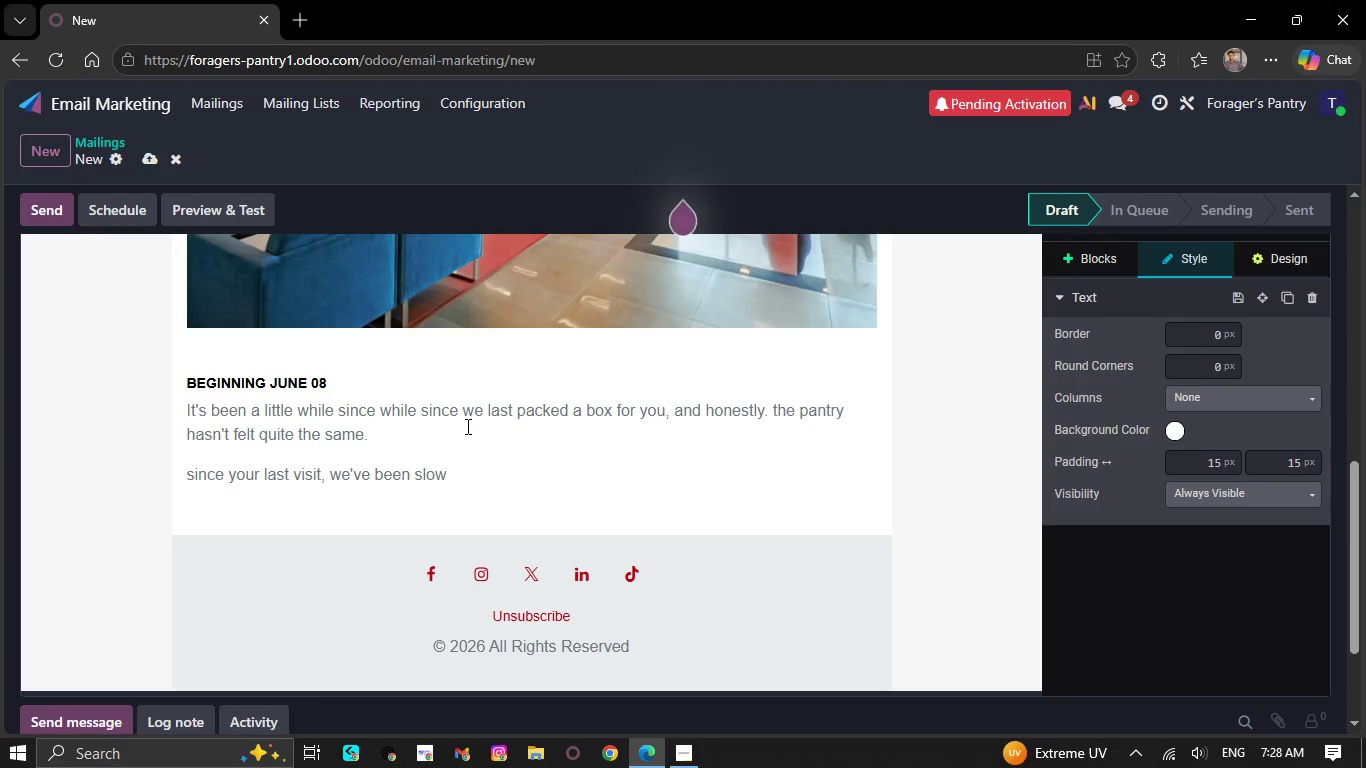 
type(-infusing)
 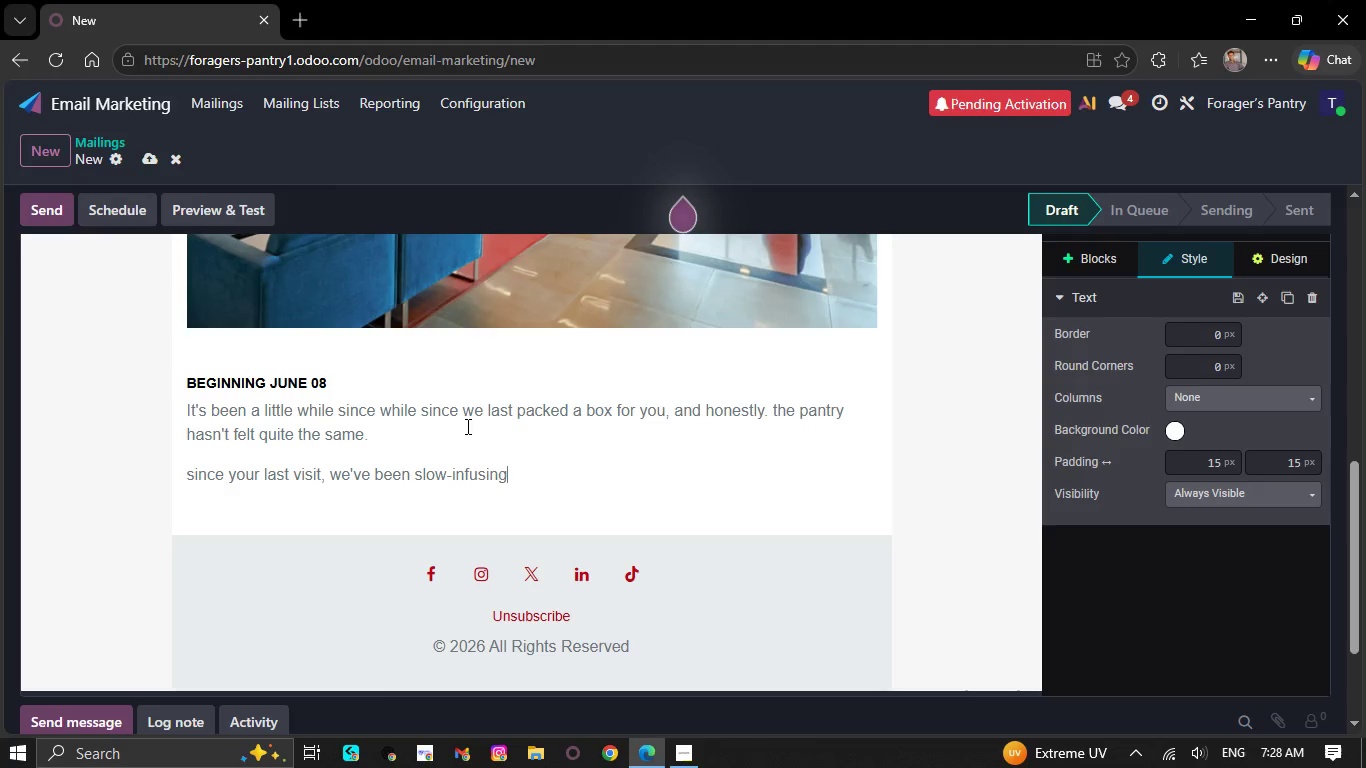 
type( new )
 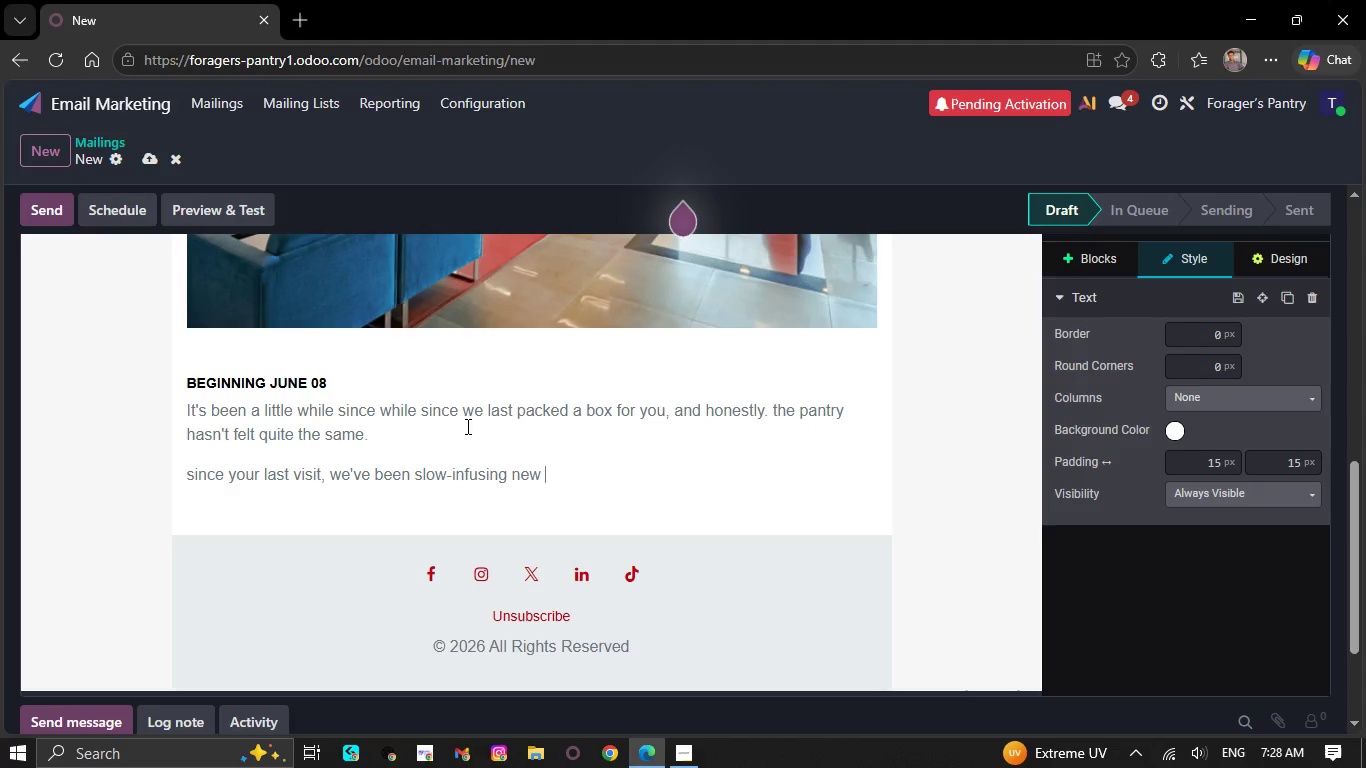 
type(se)
key(Backspace)
type(mall)
 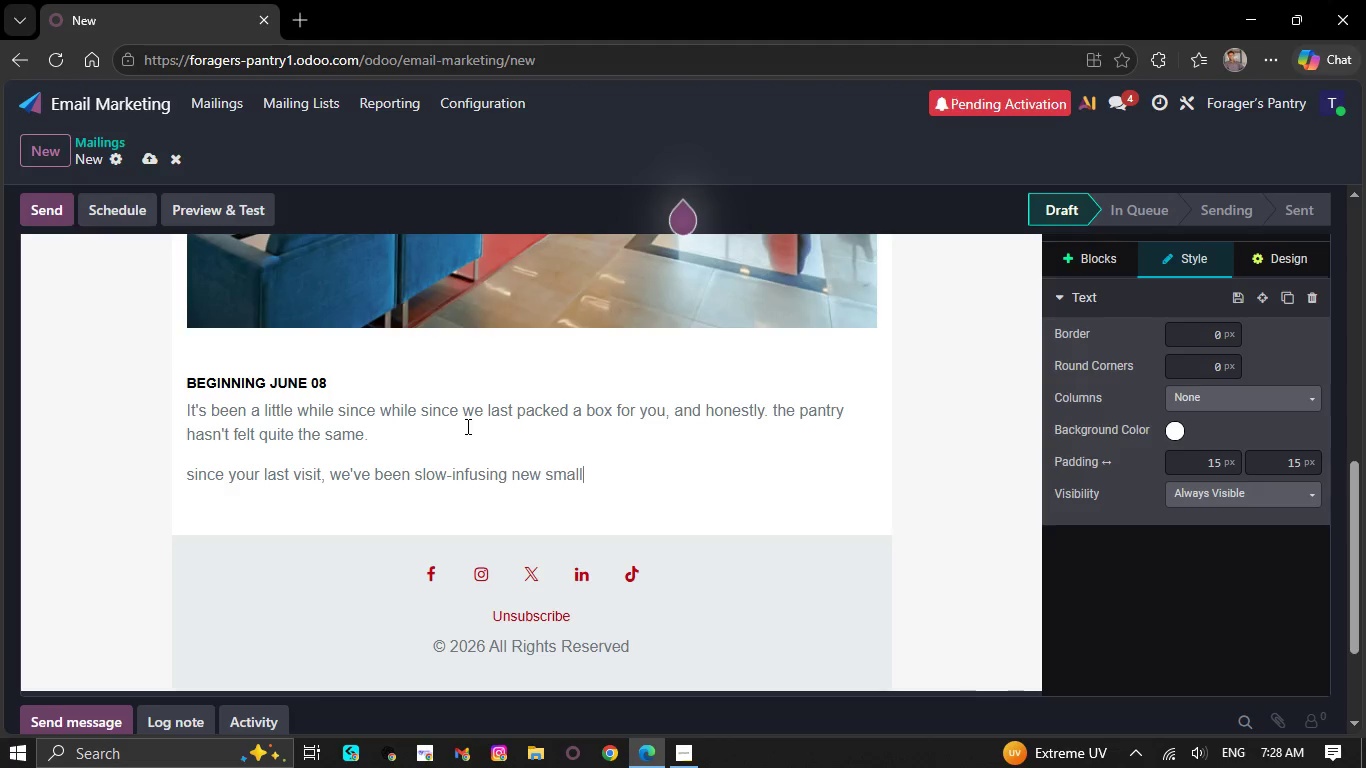 
key(Minus)
 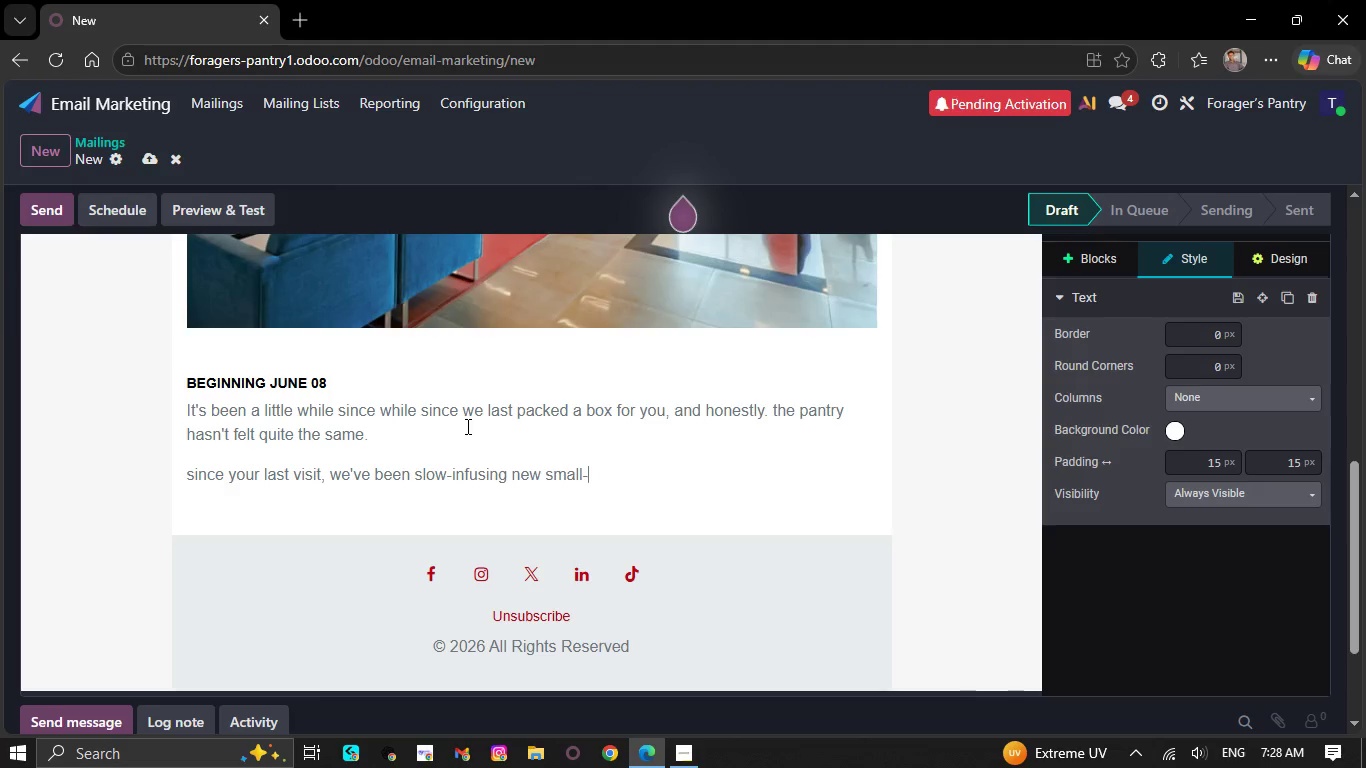 
type(bata)
key(Backspace)
 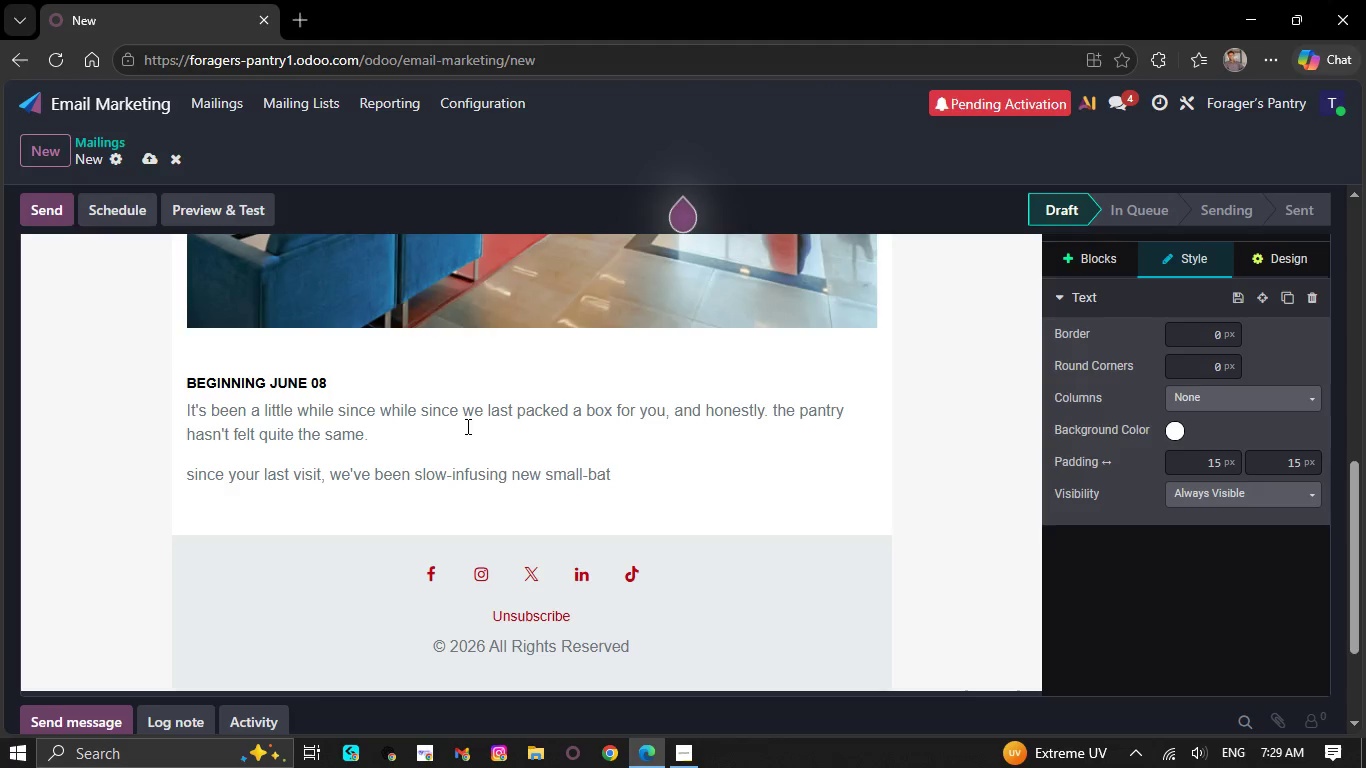 
wait(26.23)
 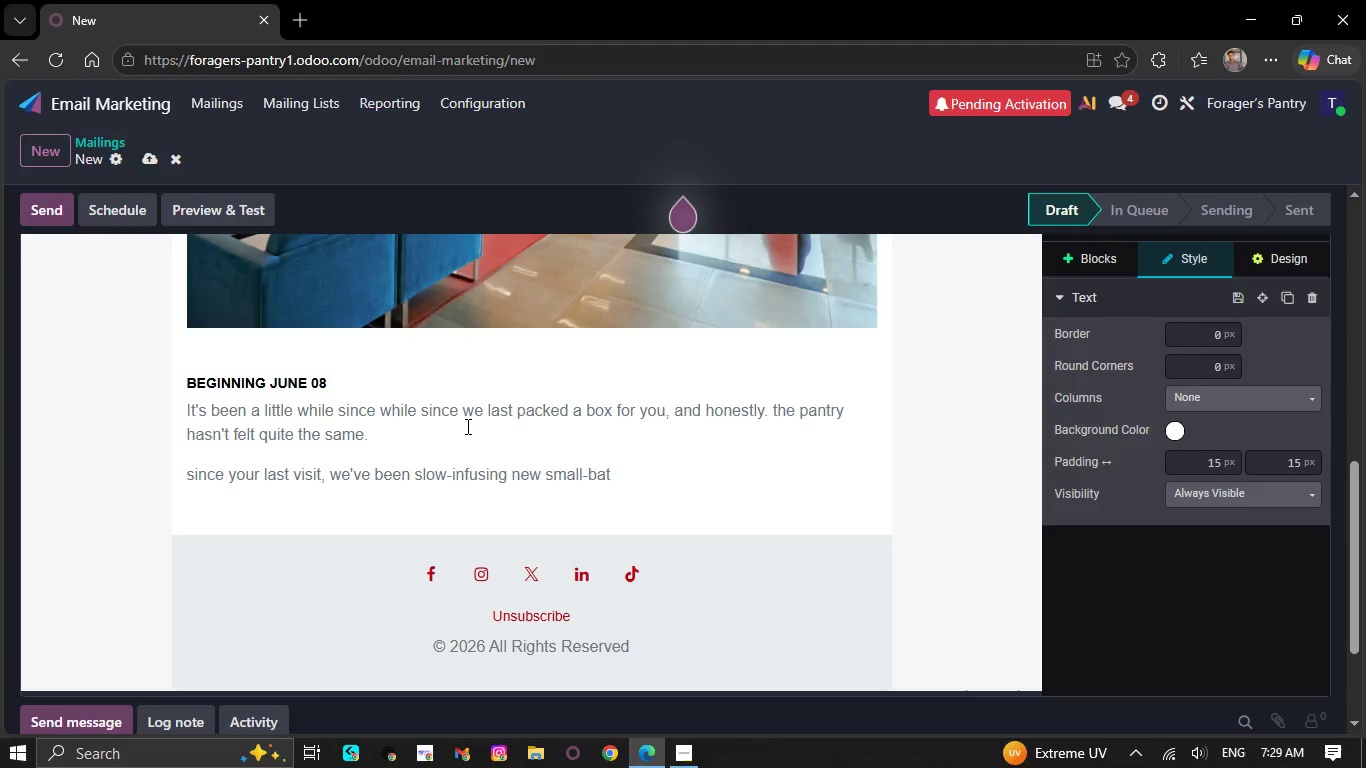 
type(ch)
 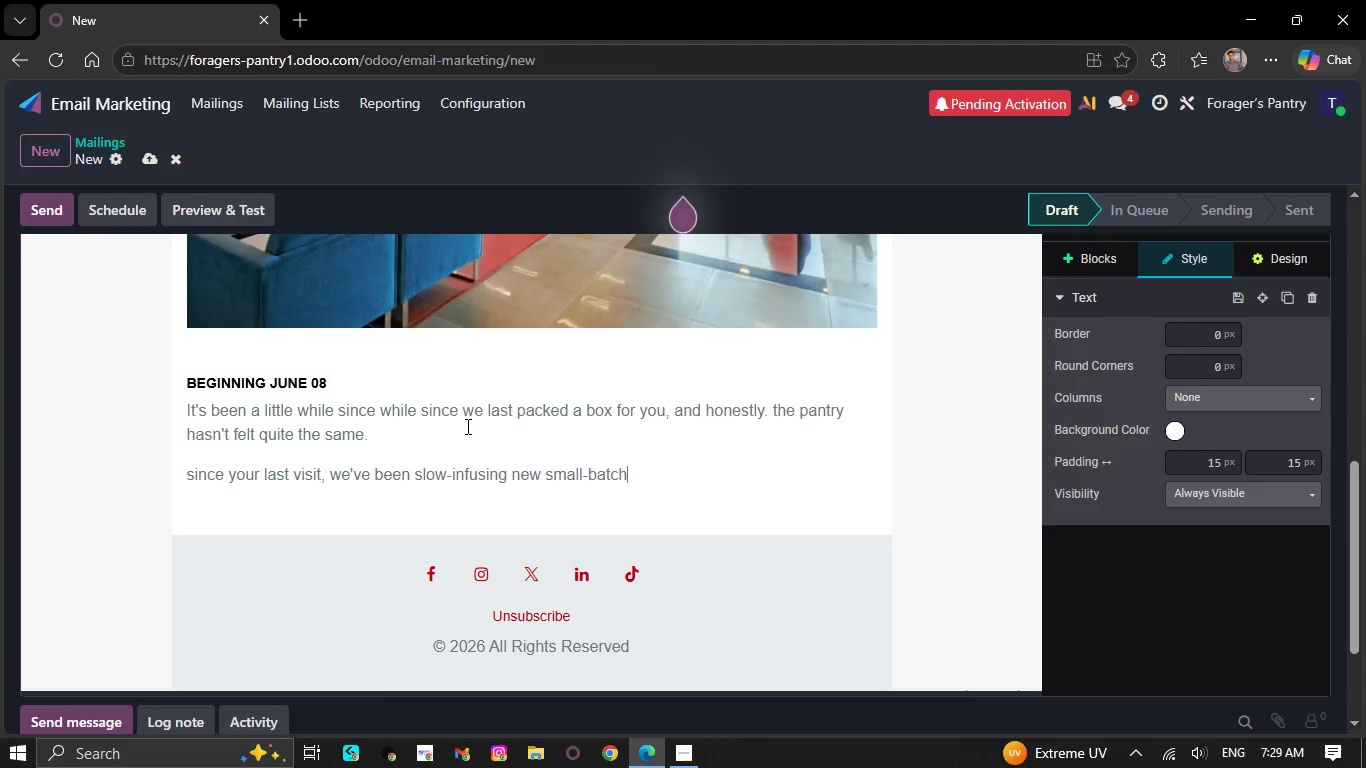 
type( honeys and a)
key(Backspace)
type(hand)
key(Backspace)
 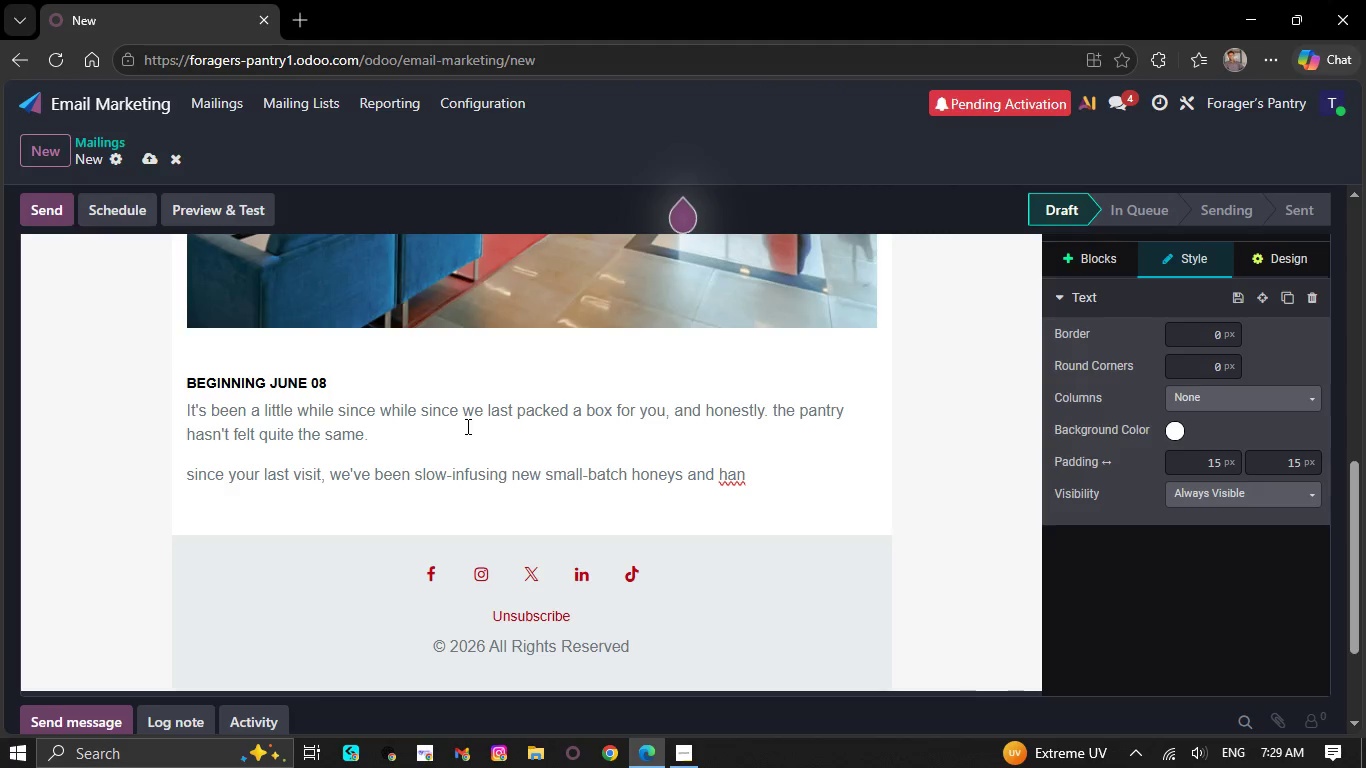 
wait(8.27)
 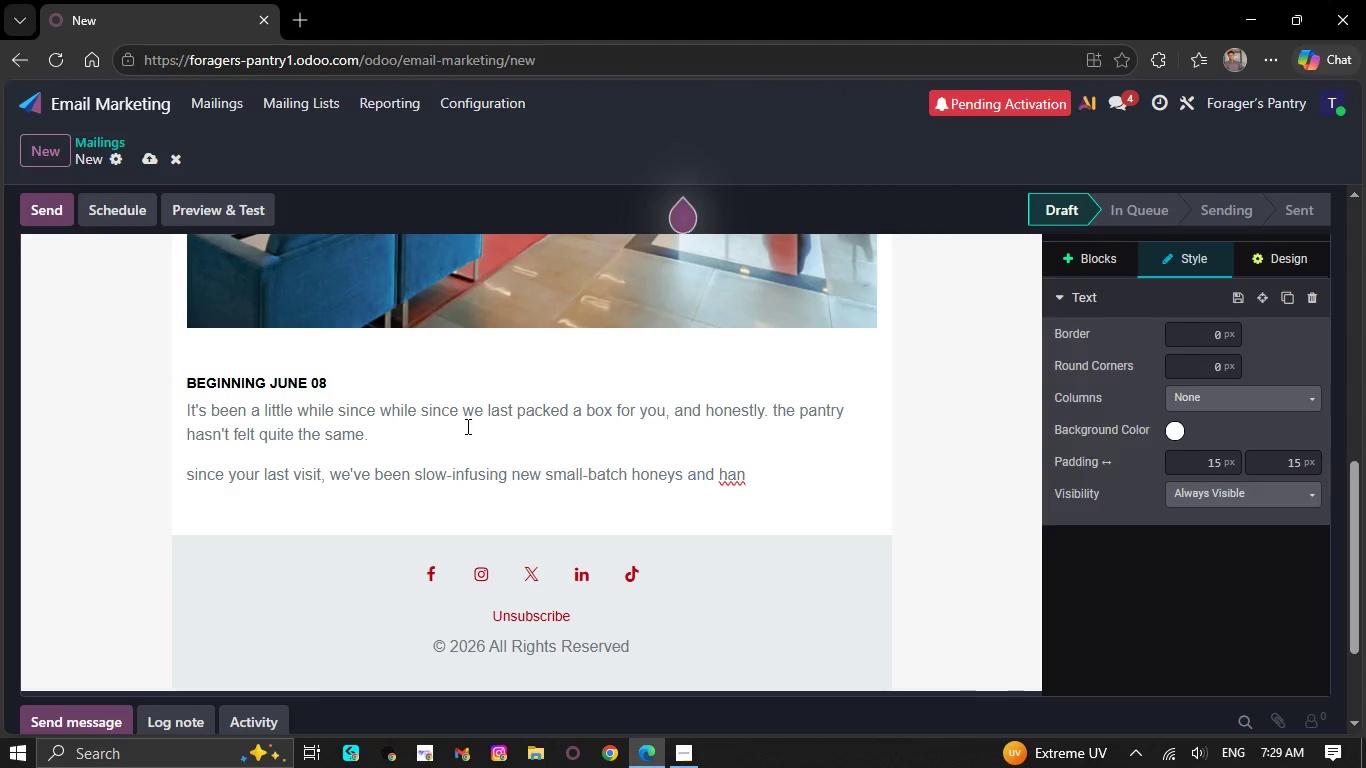 
key(D)
 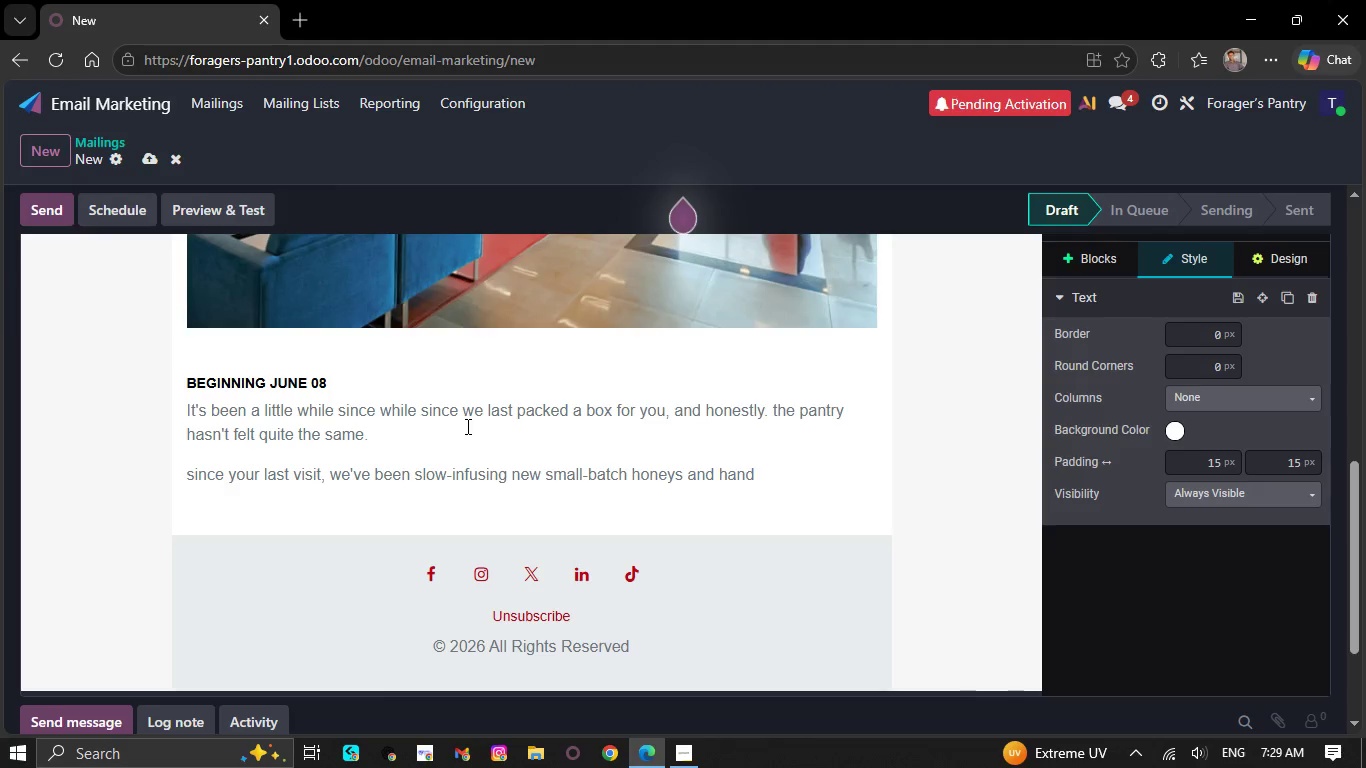 
key(Space)
 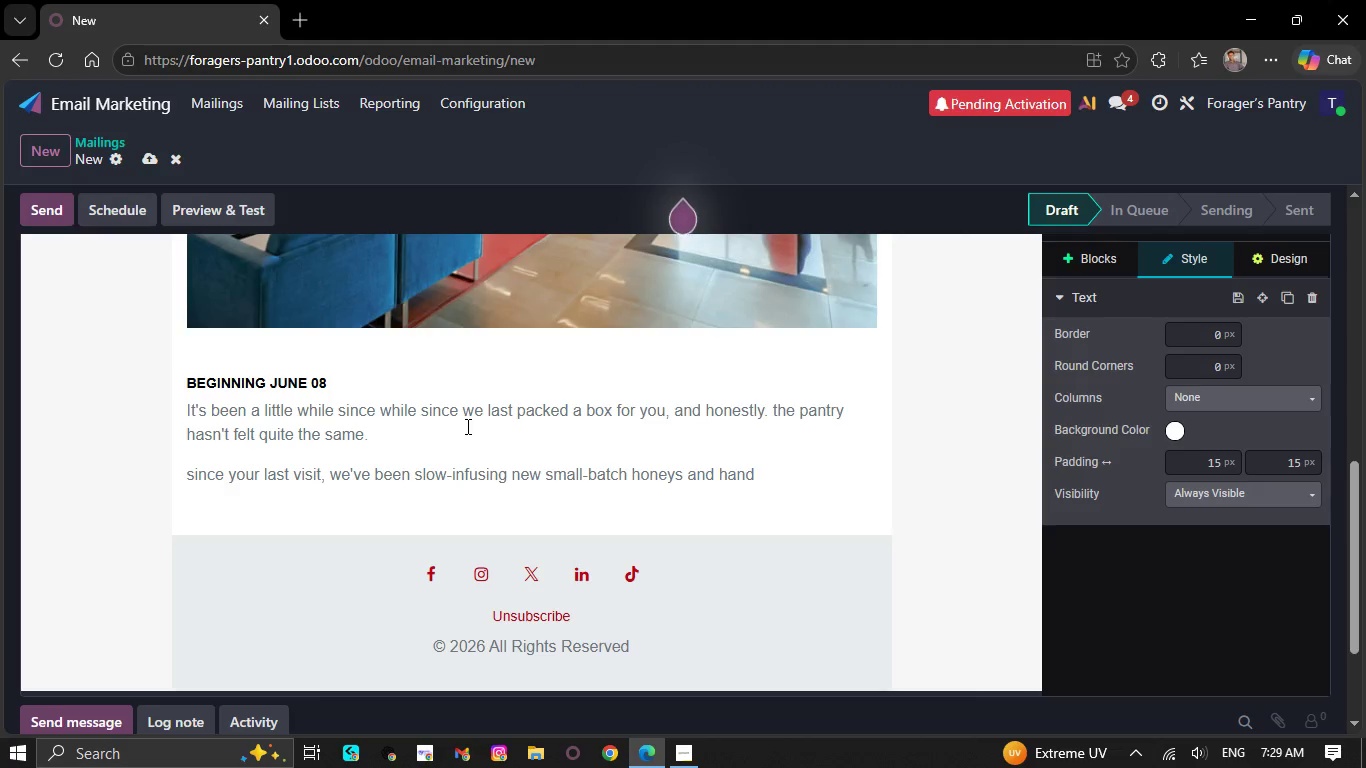 
key(Backspace)
 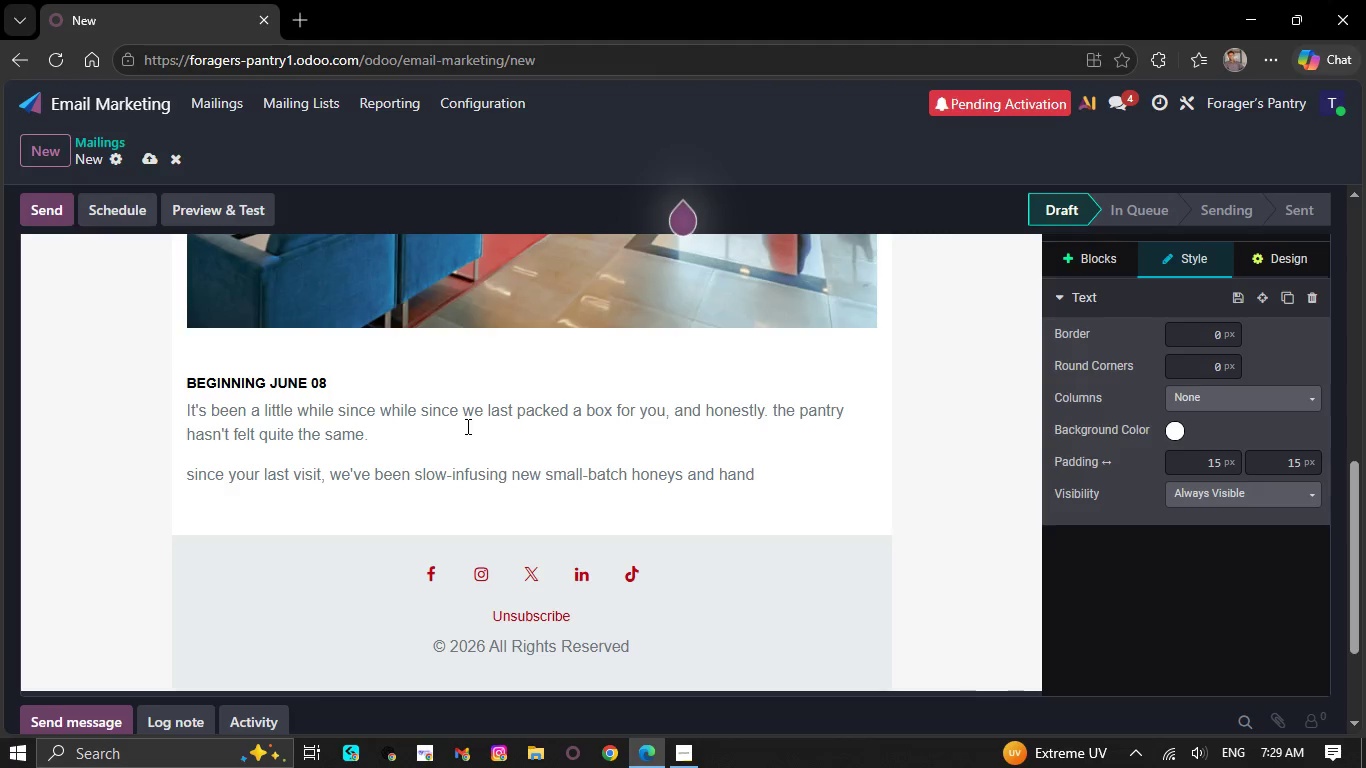 
key(Minus)
 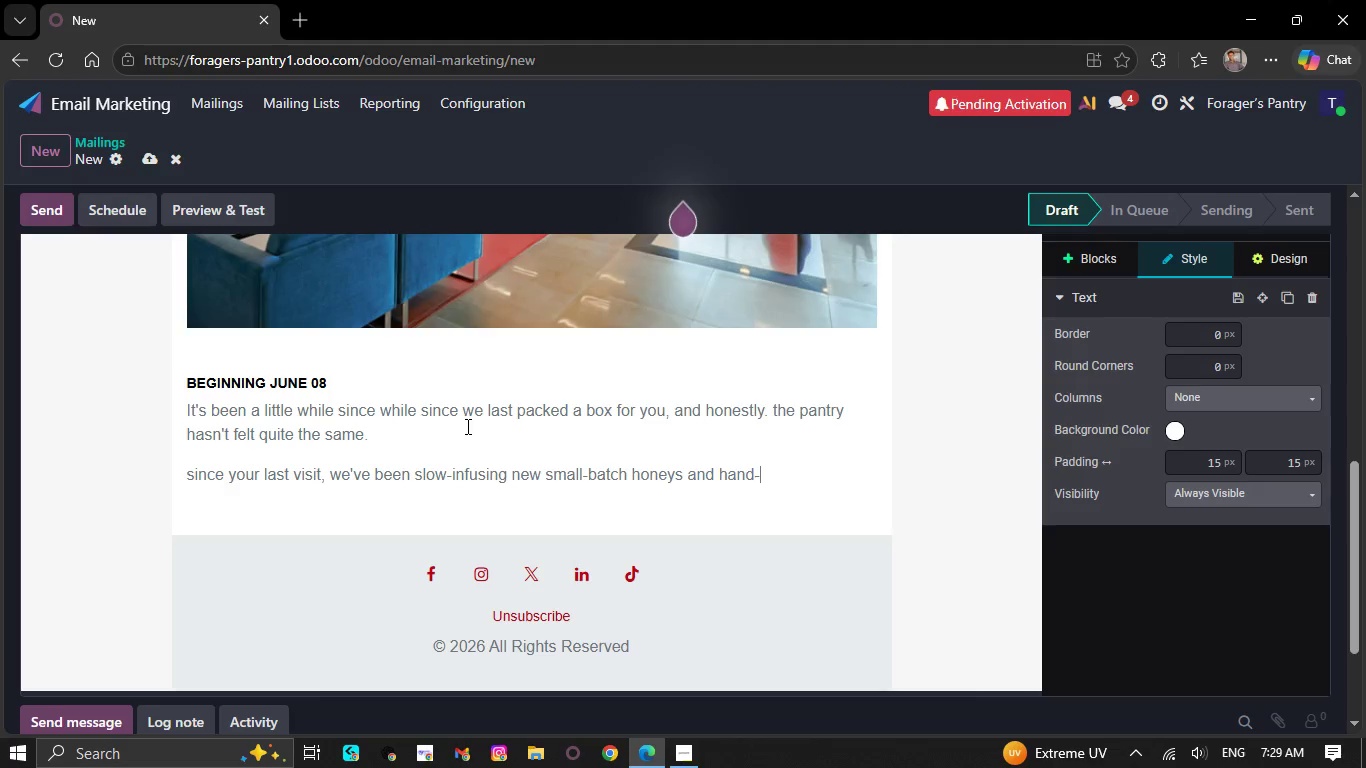 
type(be)
key(Backspace)
 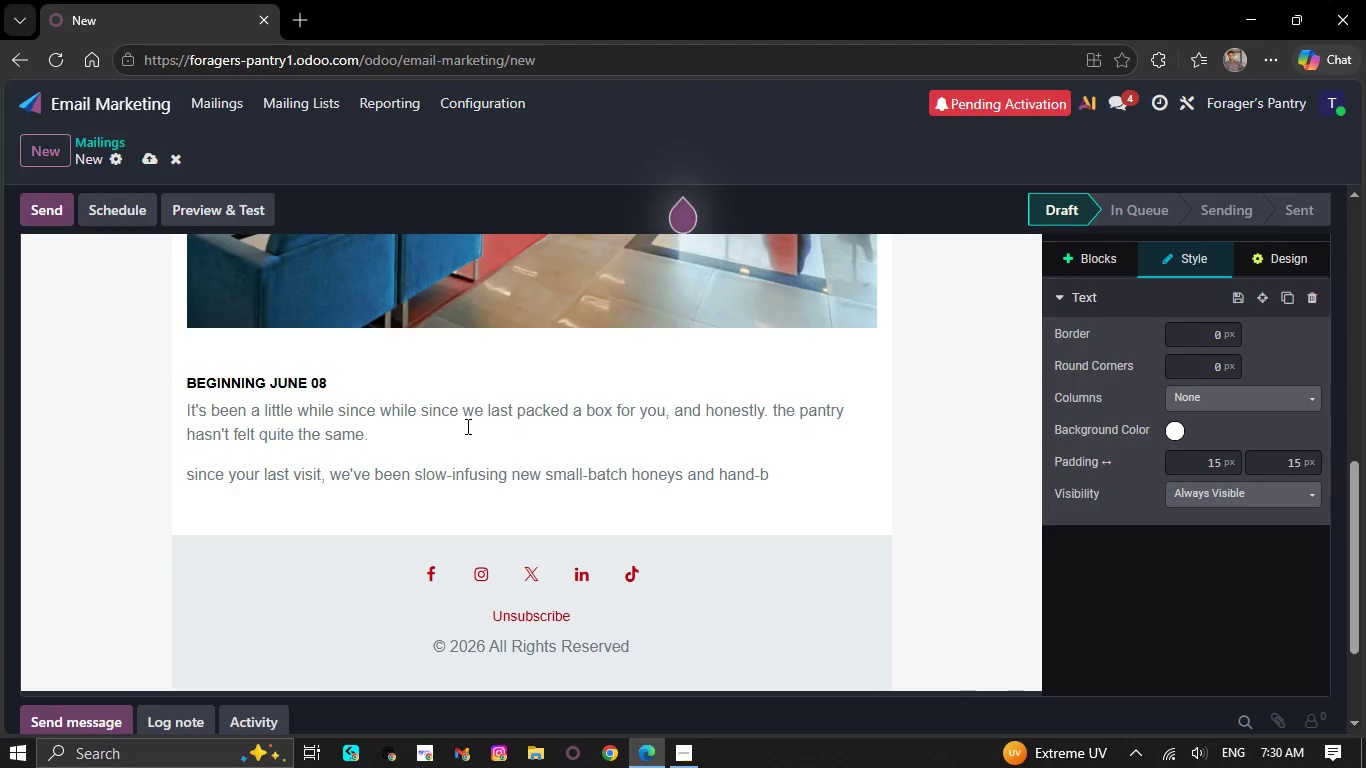 
type(le)
 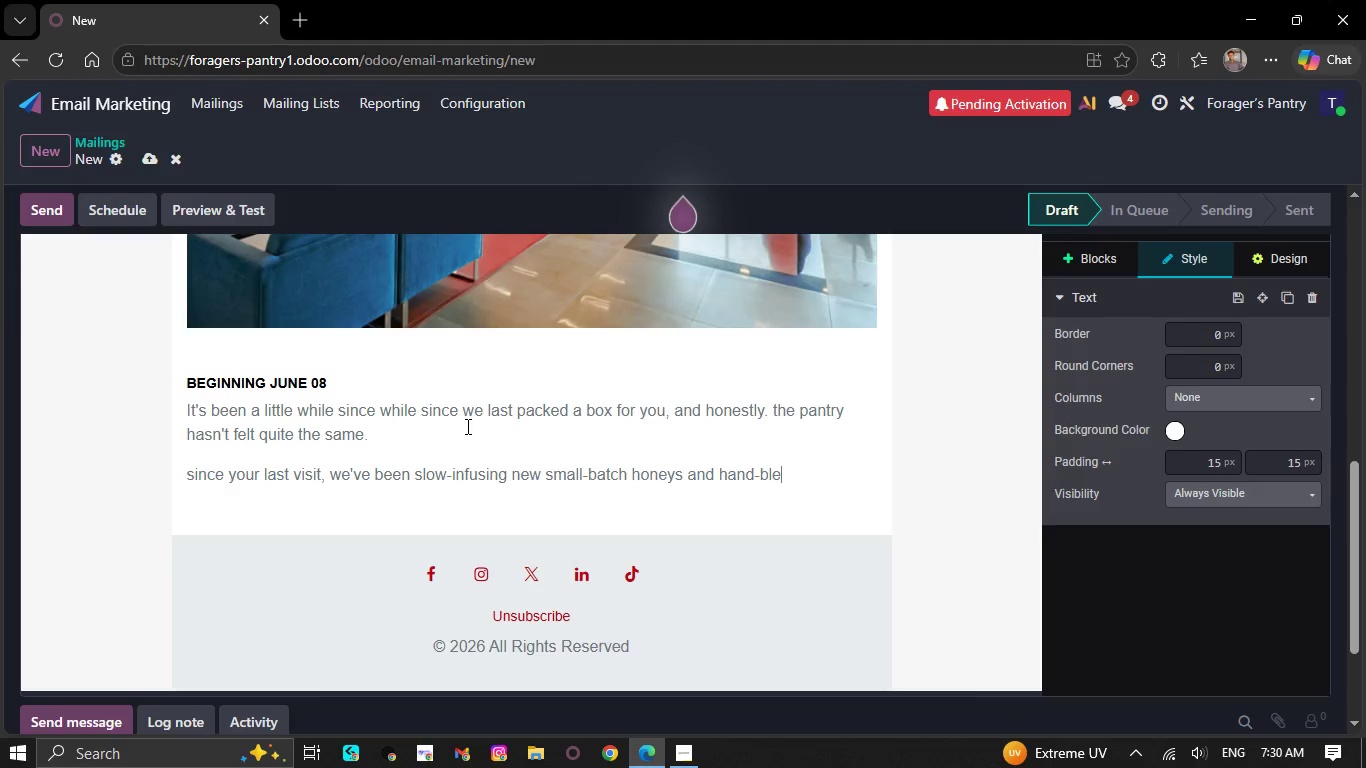 
type(nding)
 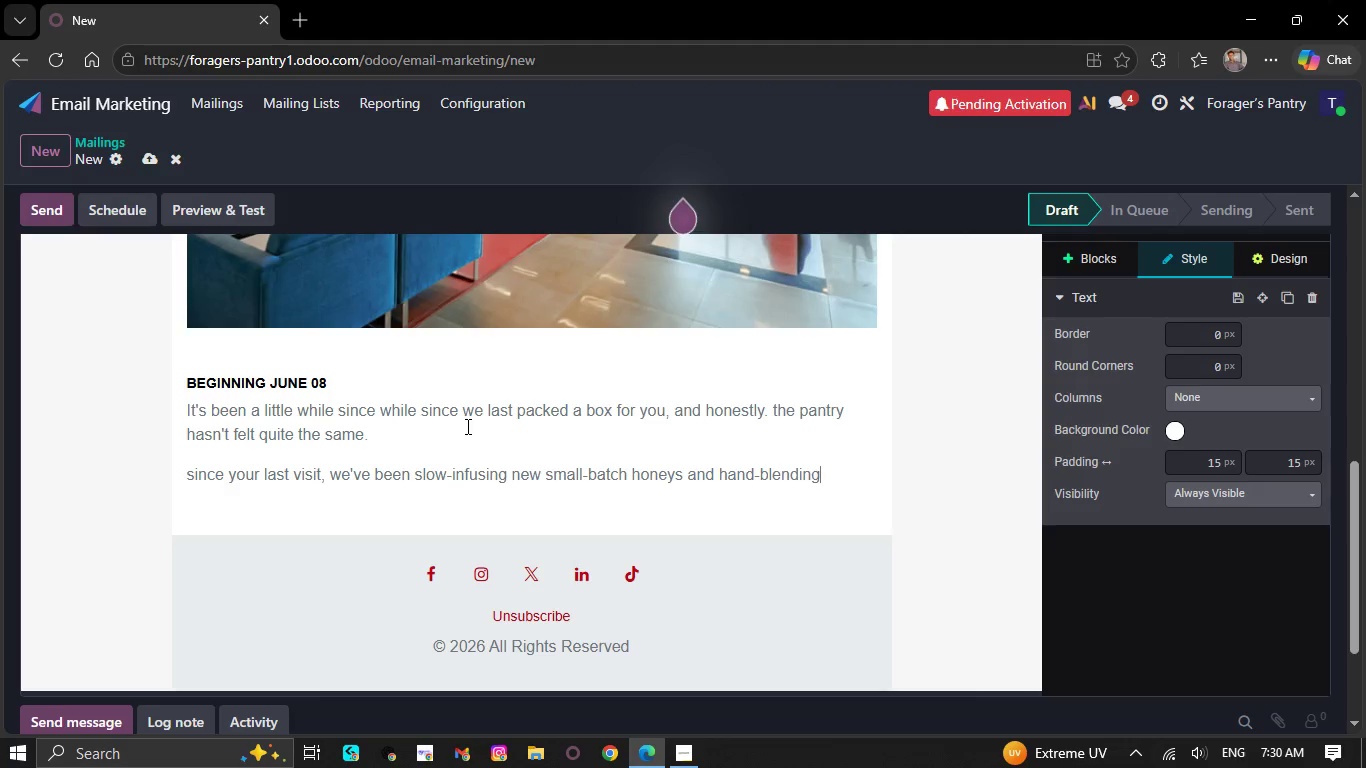 
key(Backspace)
 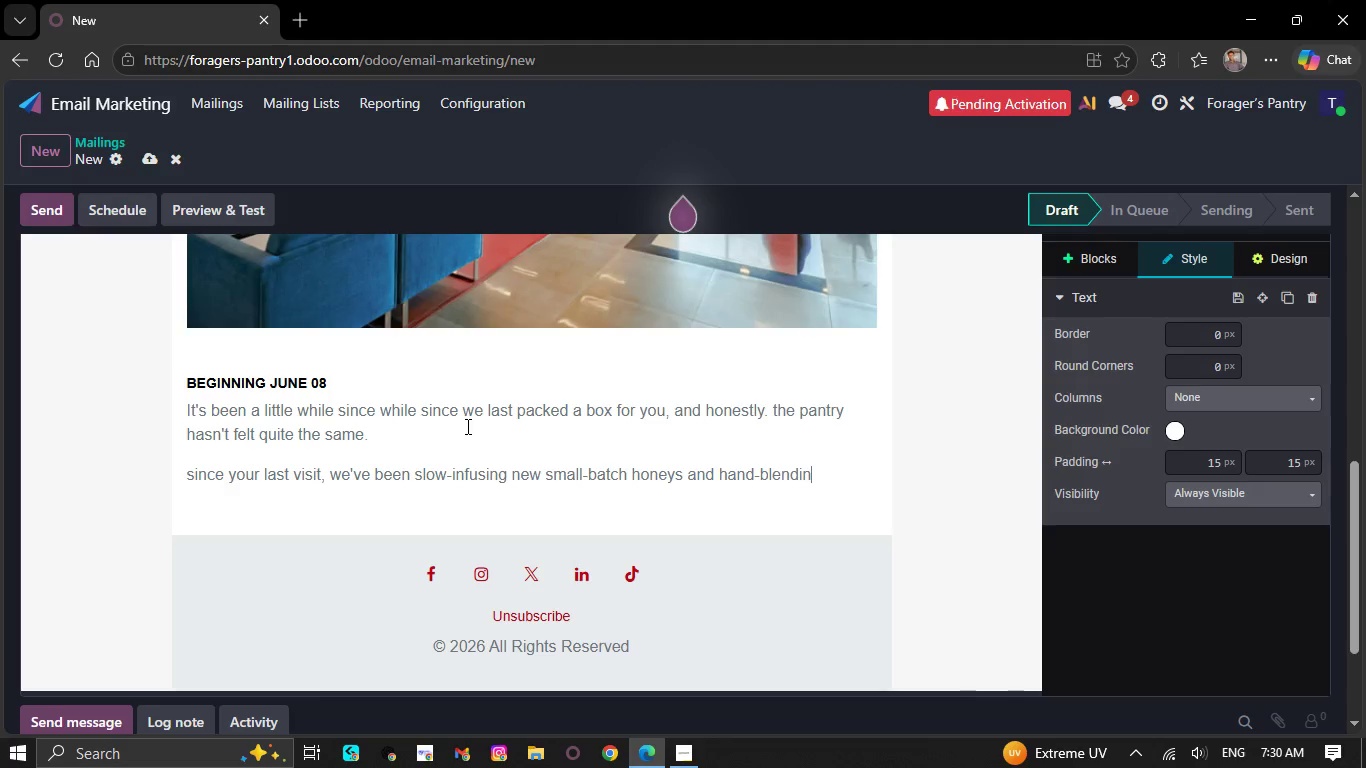 
key(D)
 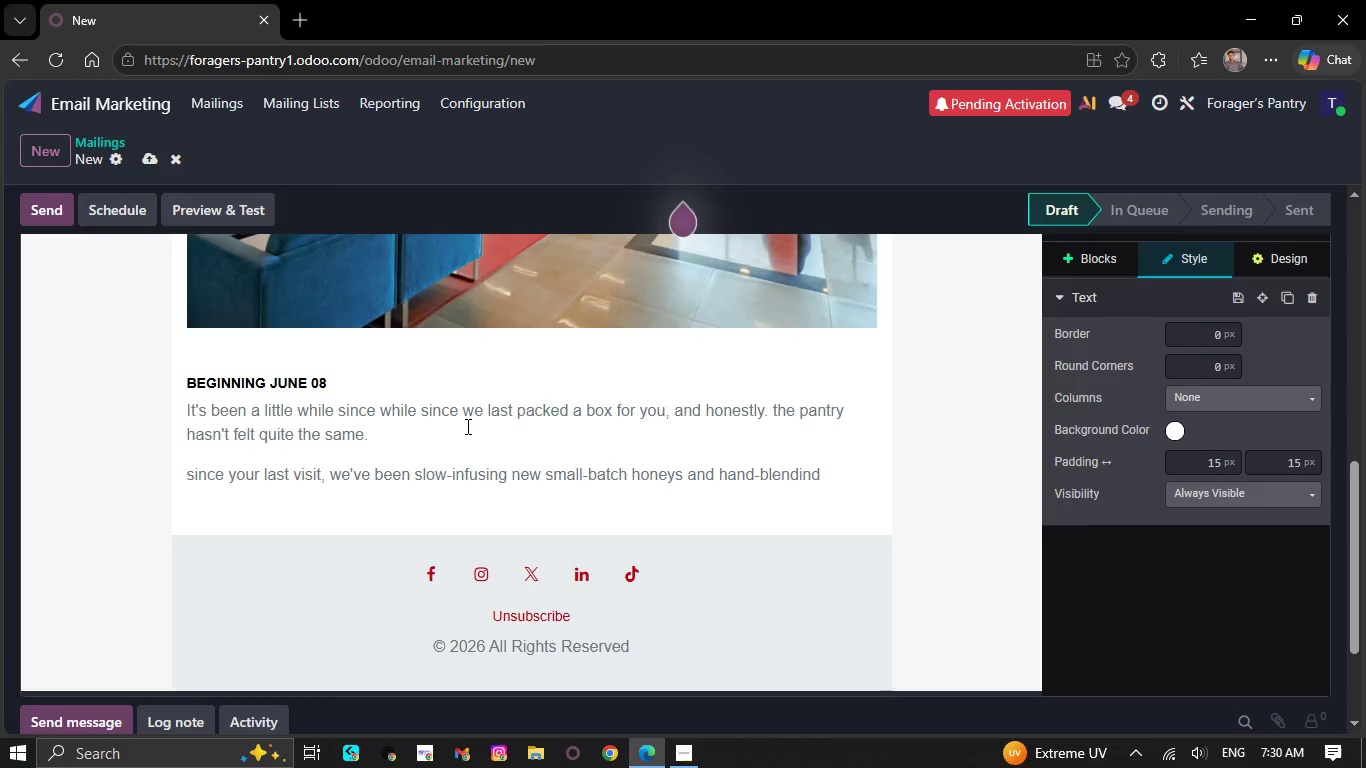 
key(Space)
 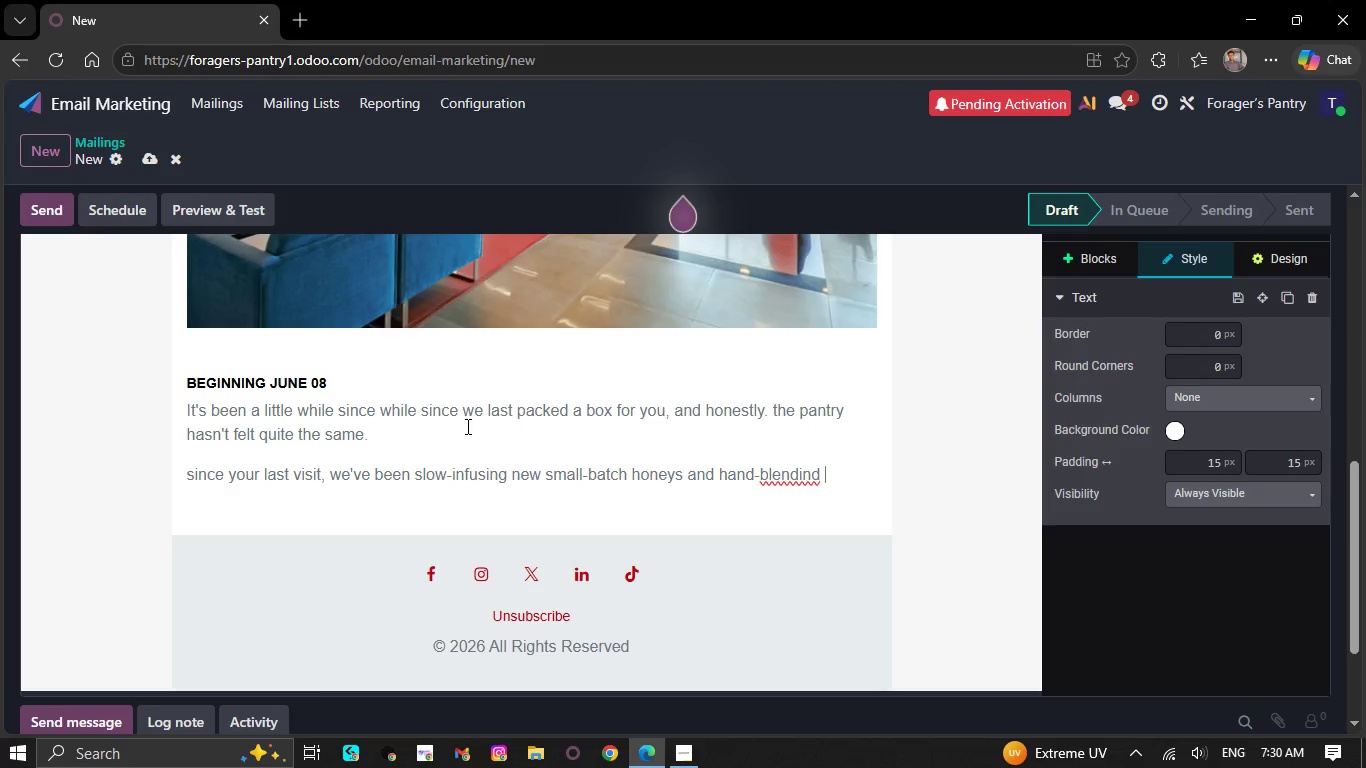 
right_click([466, 426])
 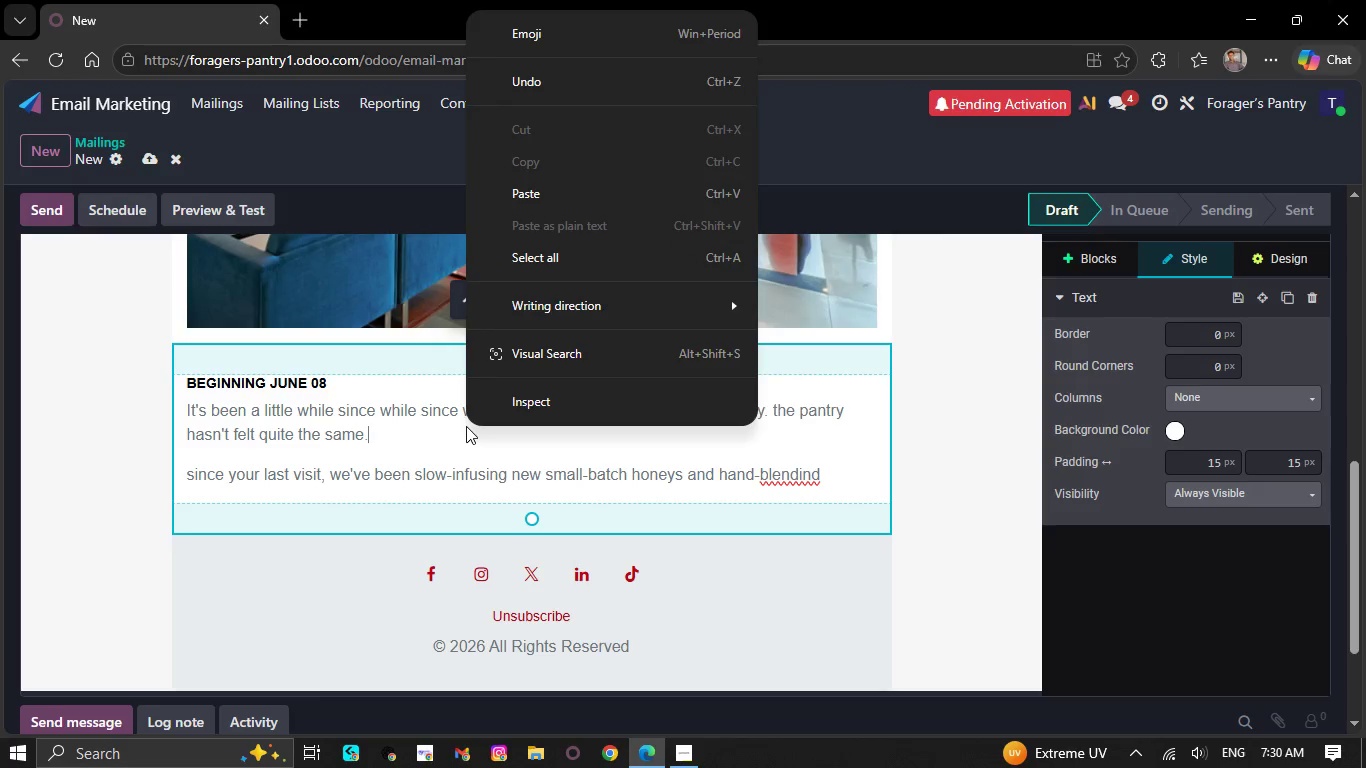 
wait(8.78)
 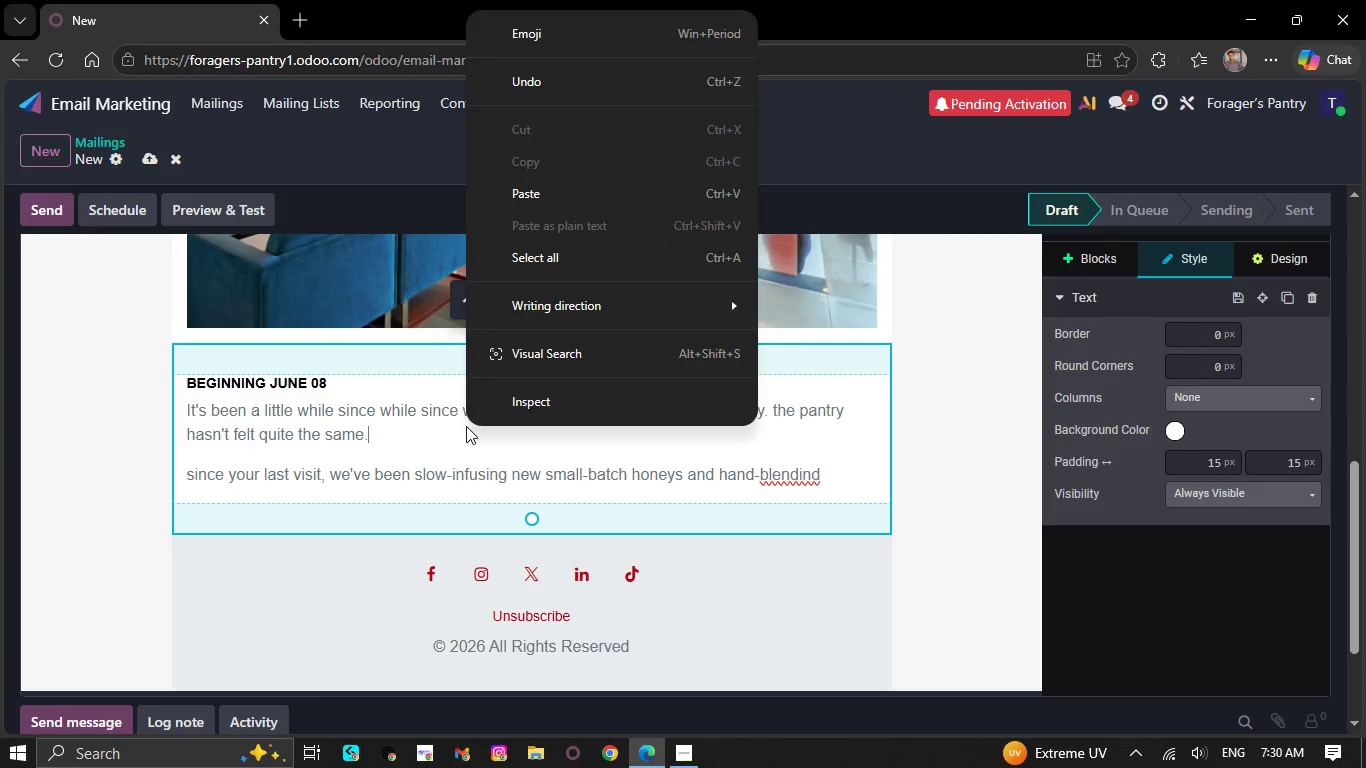 
double_click([830, 493])
 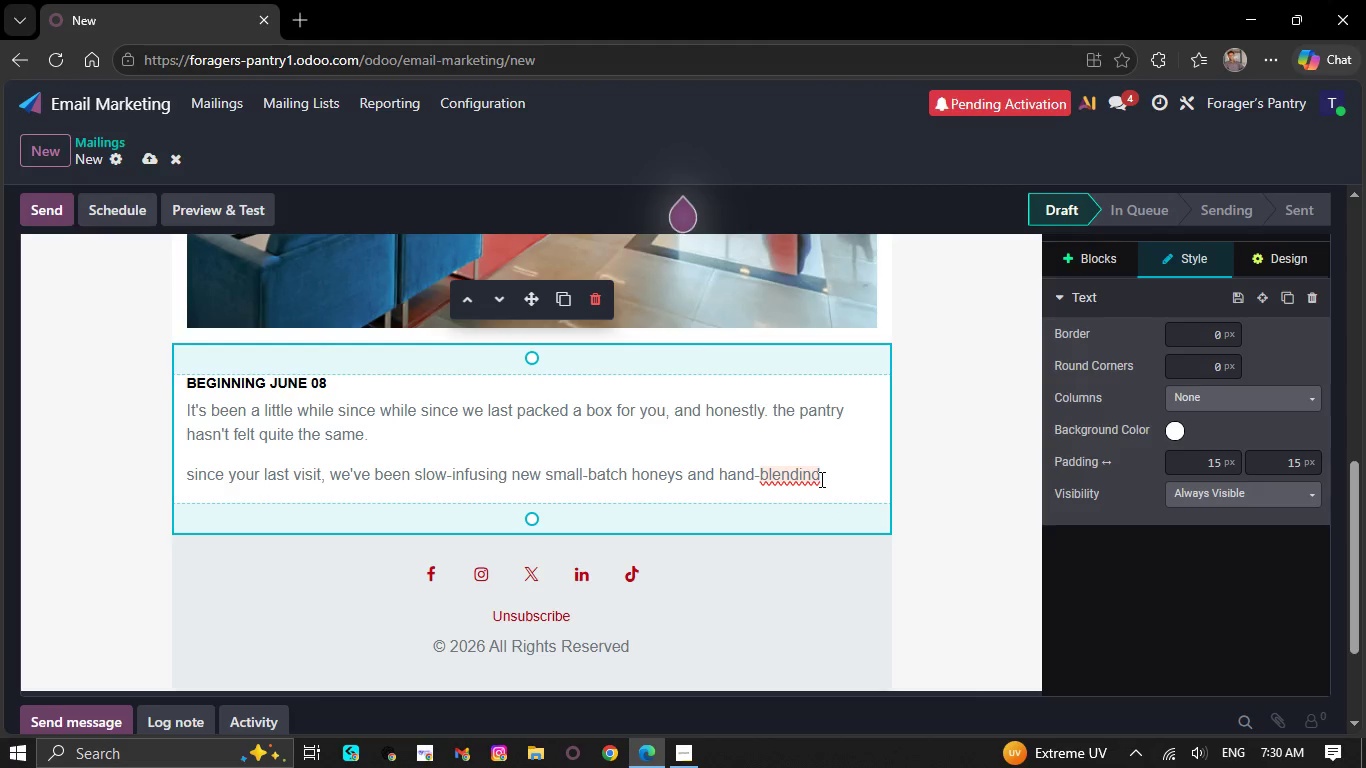 
wait(9.22)
 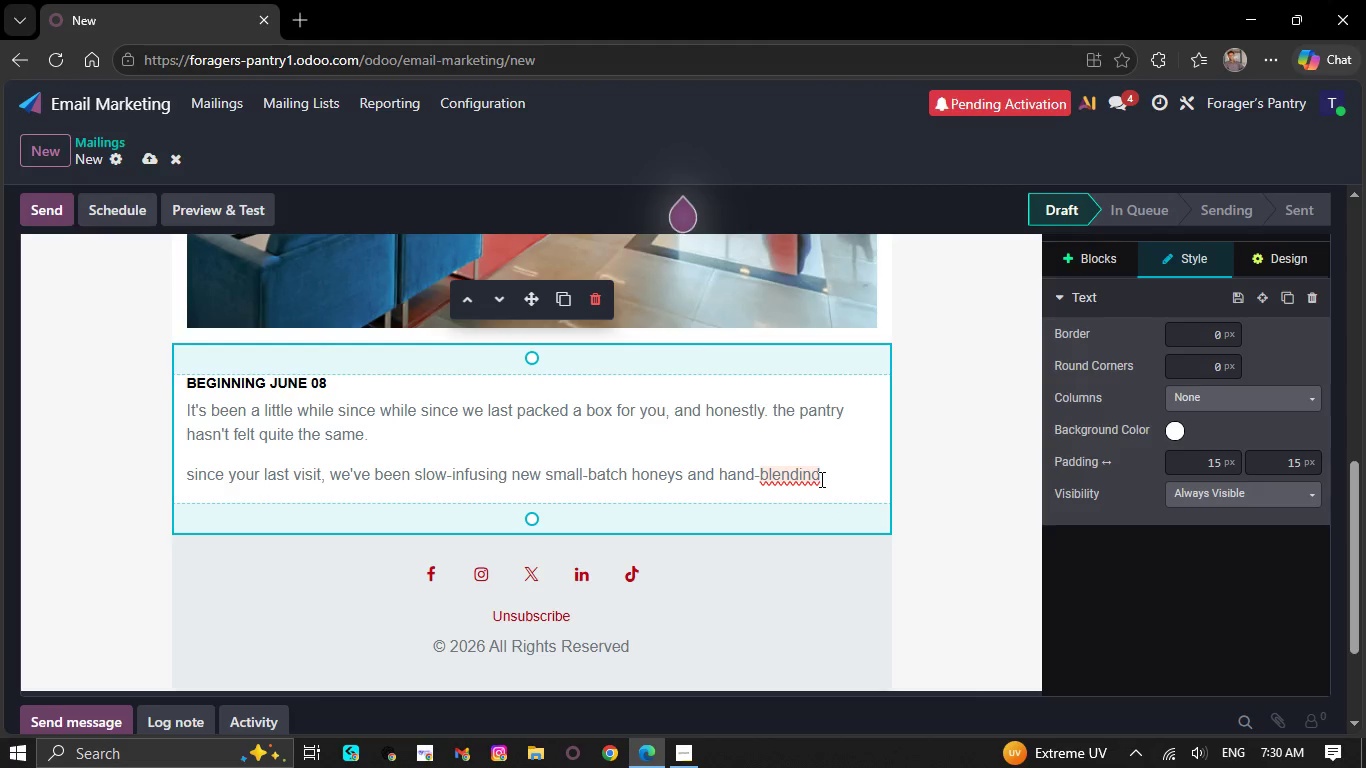 
key(Backspace)
 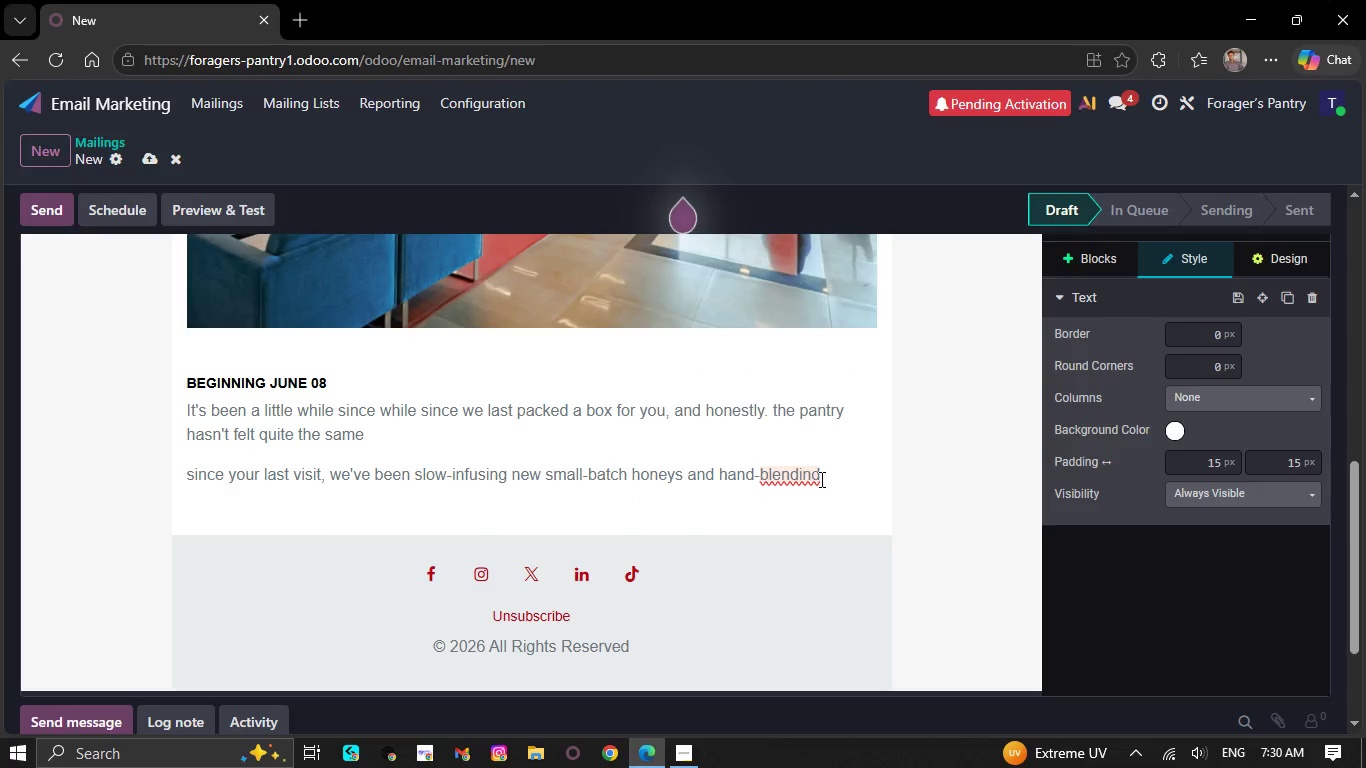 
key(Backspace)
 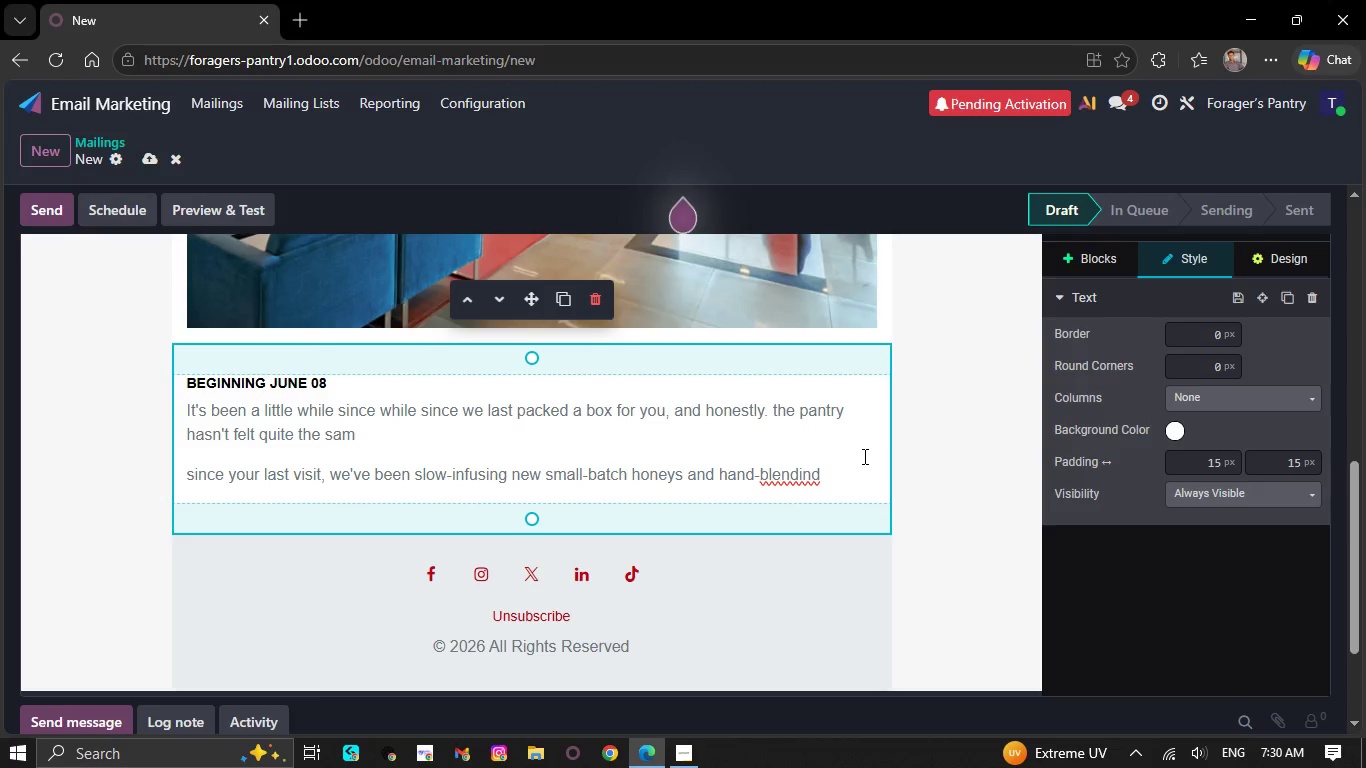 
wait(6.73)
 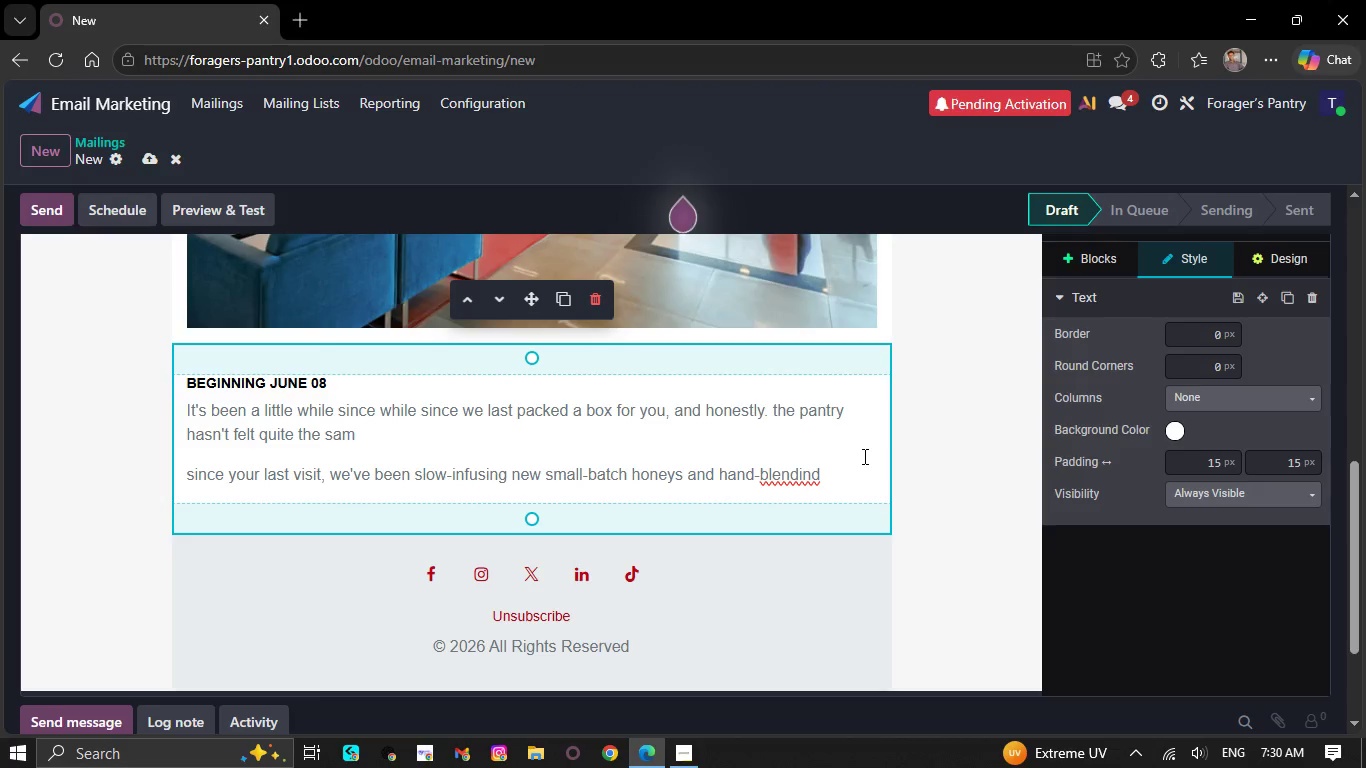 
type(me)
key(Backspace)
key(Backspace)
type(e)
 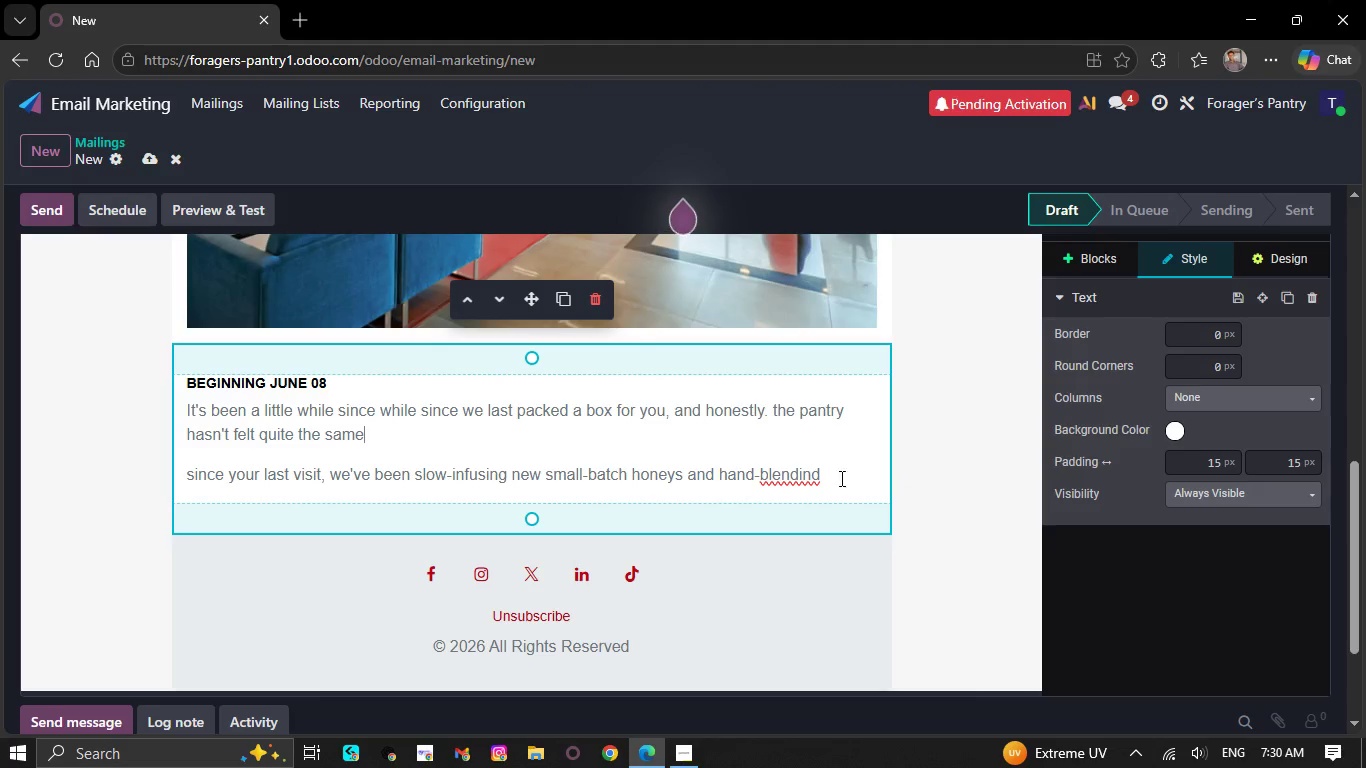 
double_click([819, 478])
 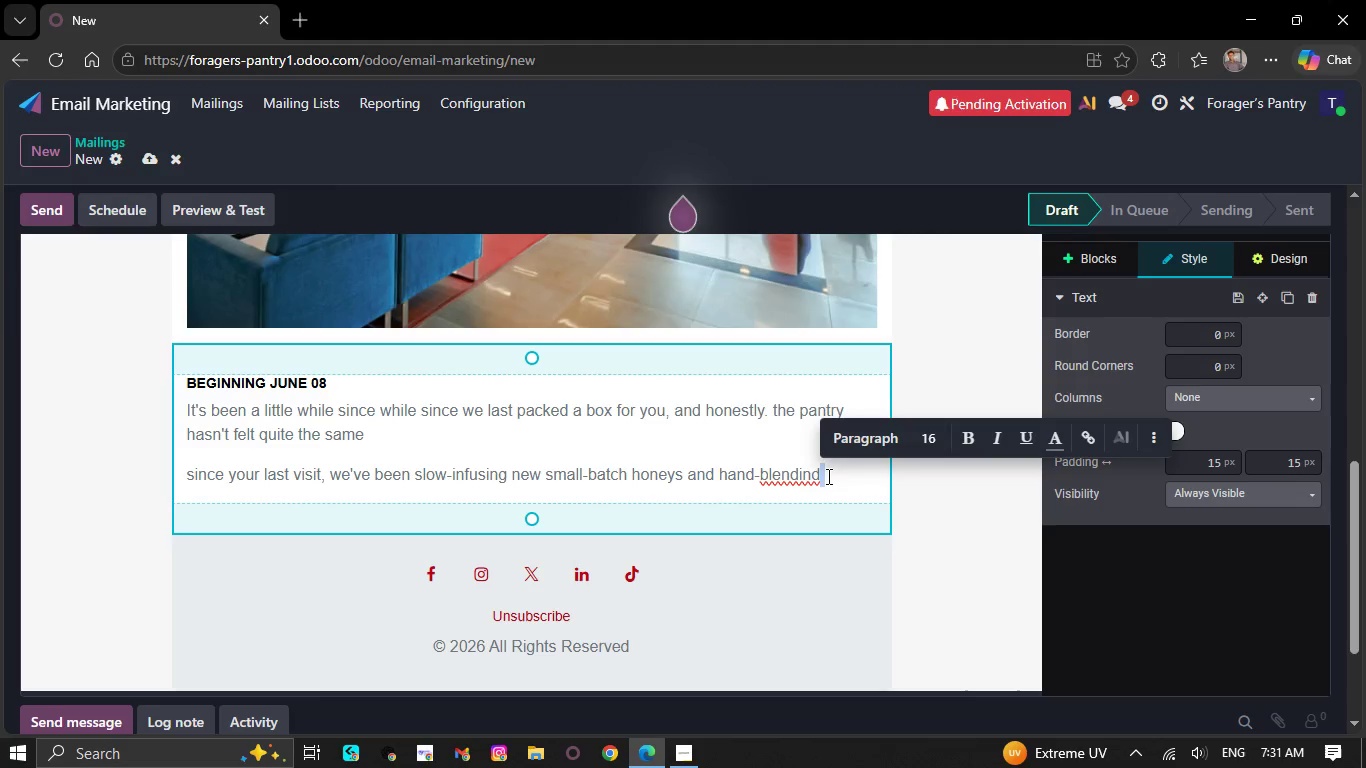 
key(Backspace)
 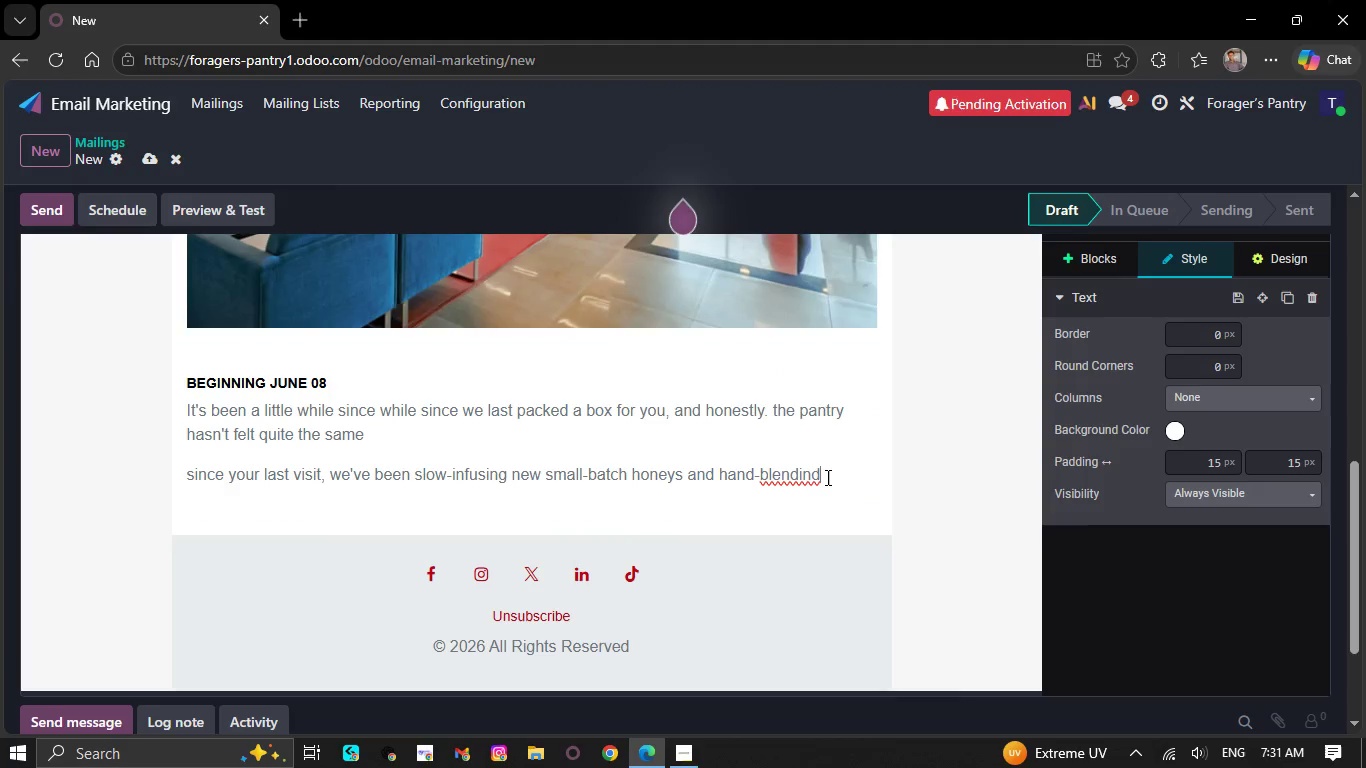 
key(Backspace)
 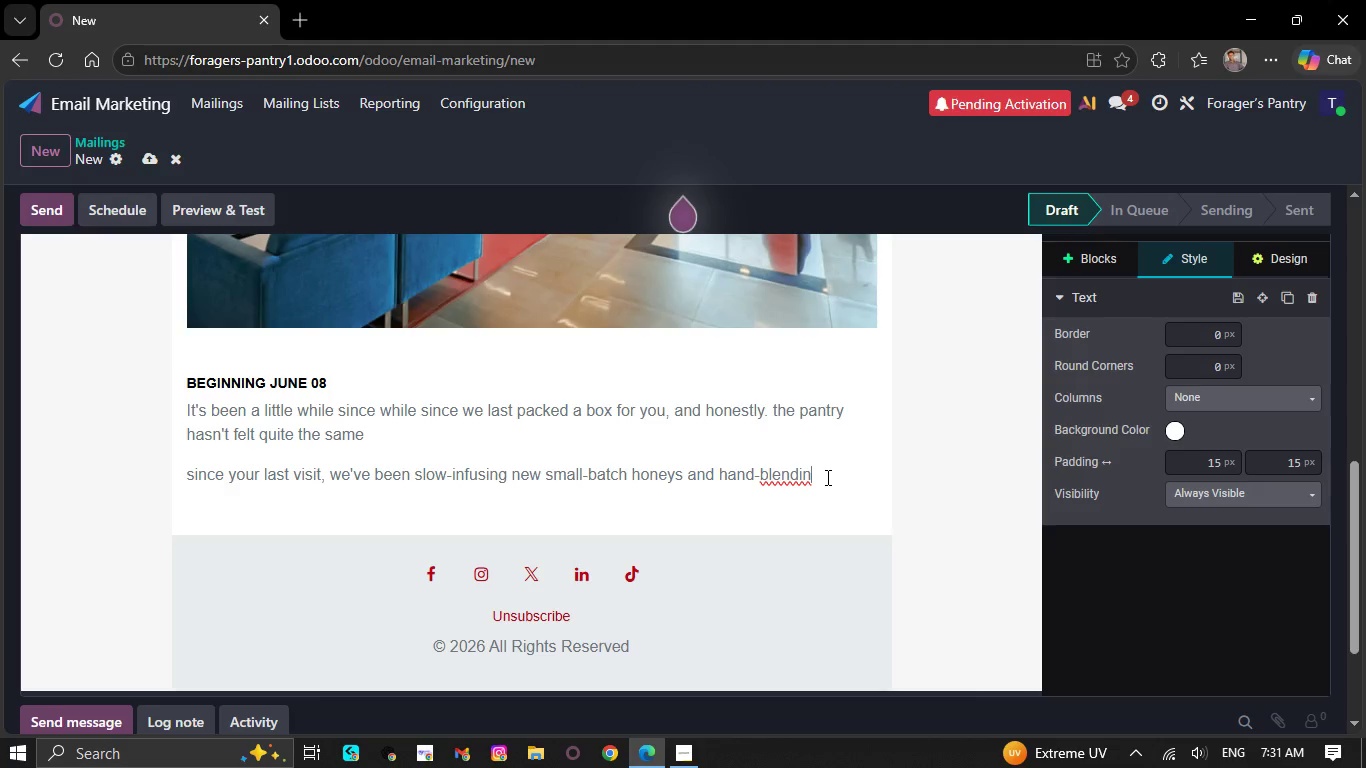 
wait(8.55)
 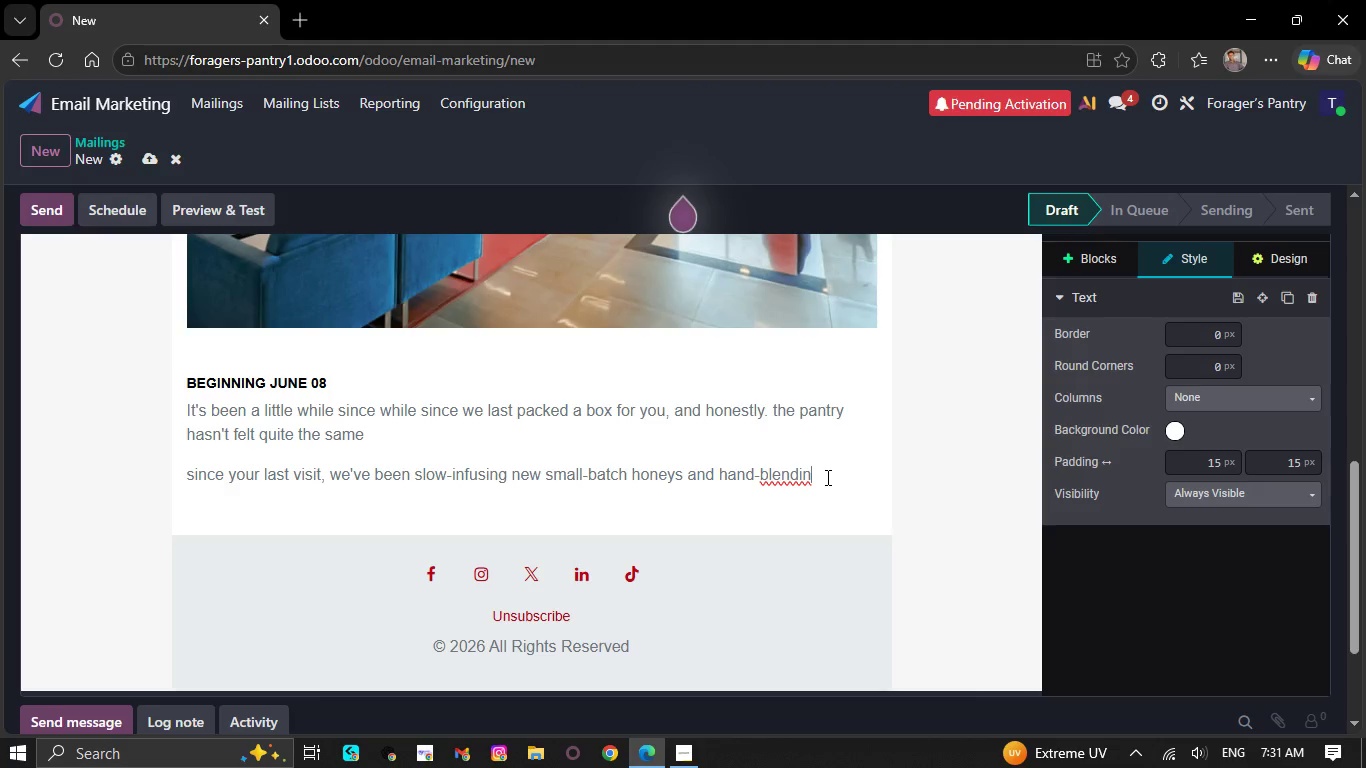 
key(G)
 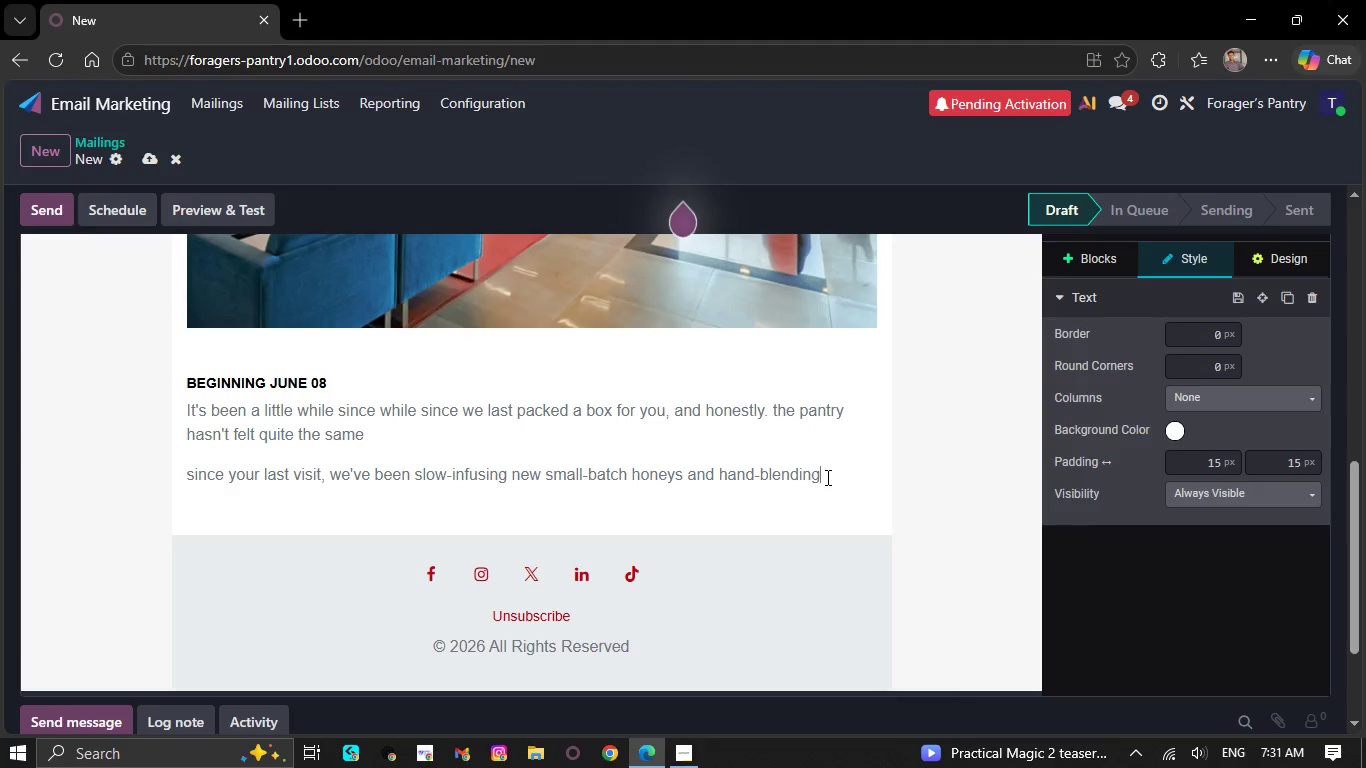 
key(Space)
 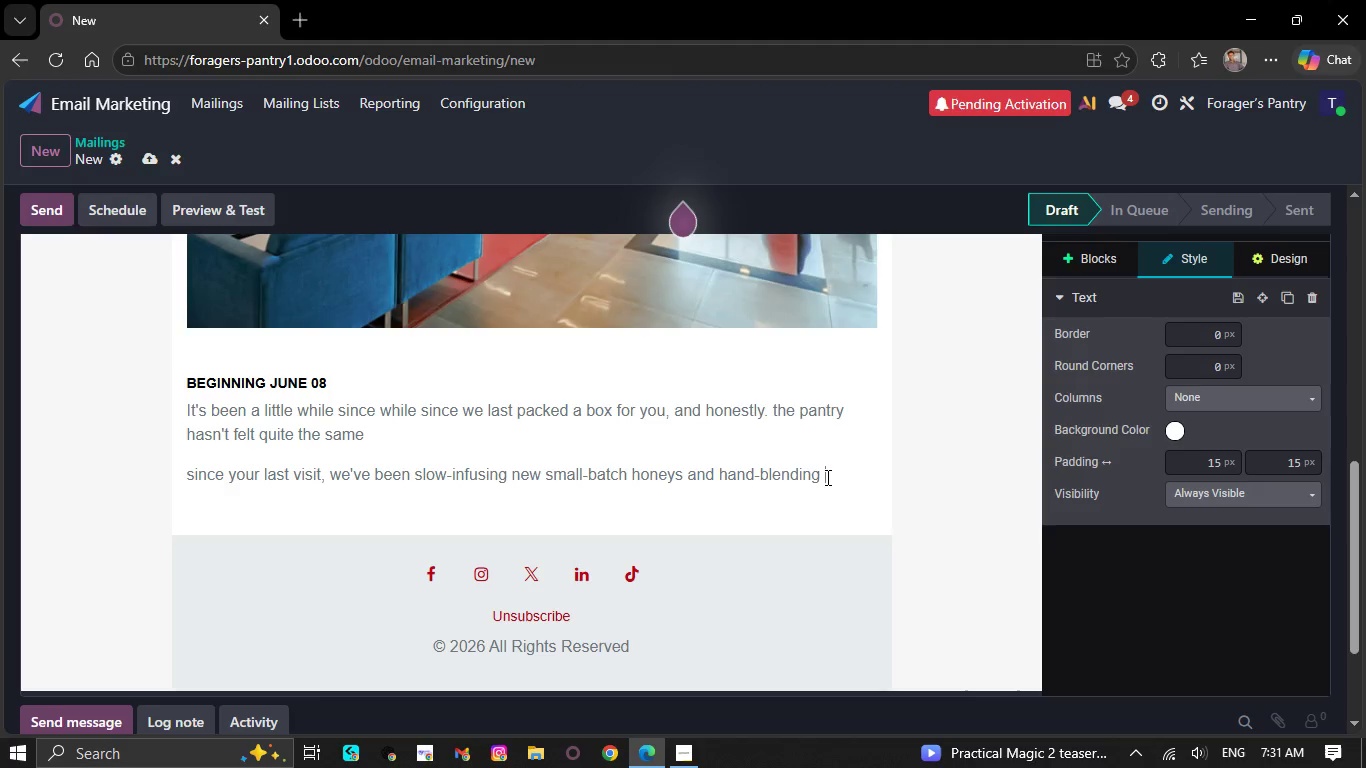 
type(herbal)
 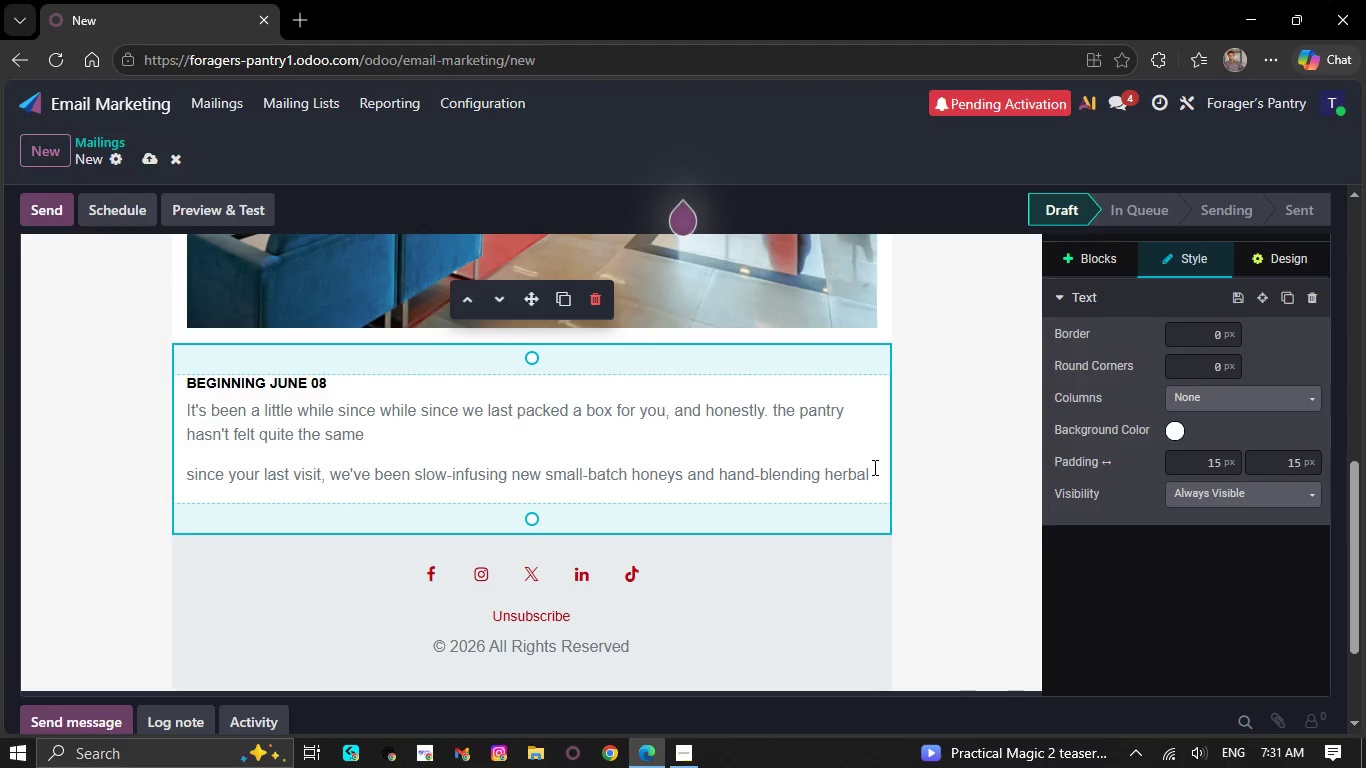 
type( teas ins)
 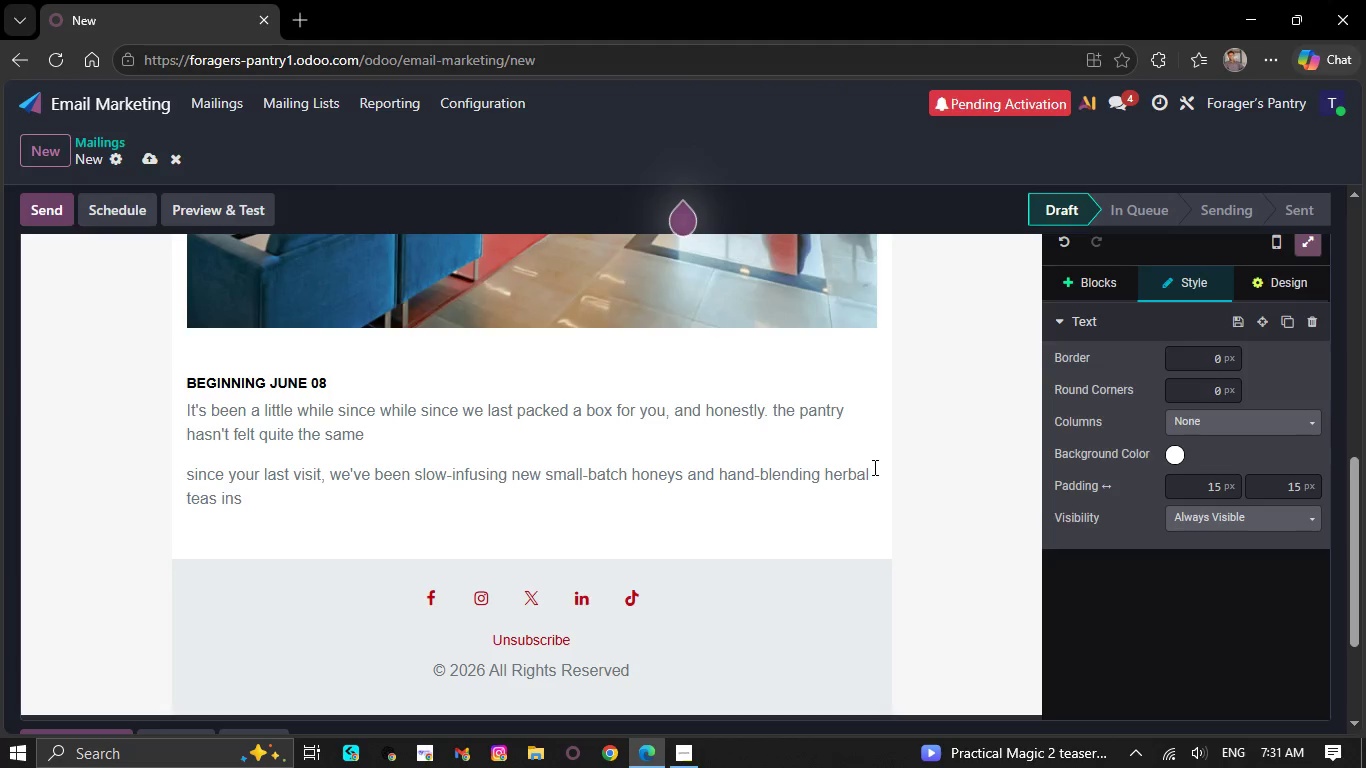 
wait(7.12)
 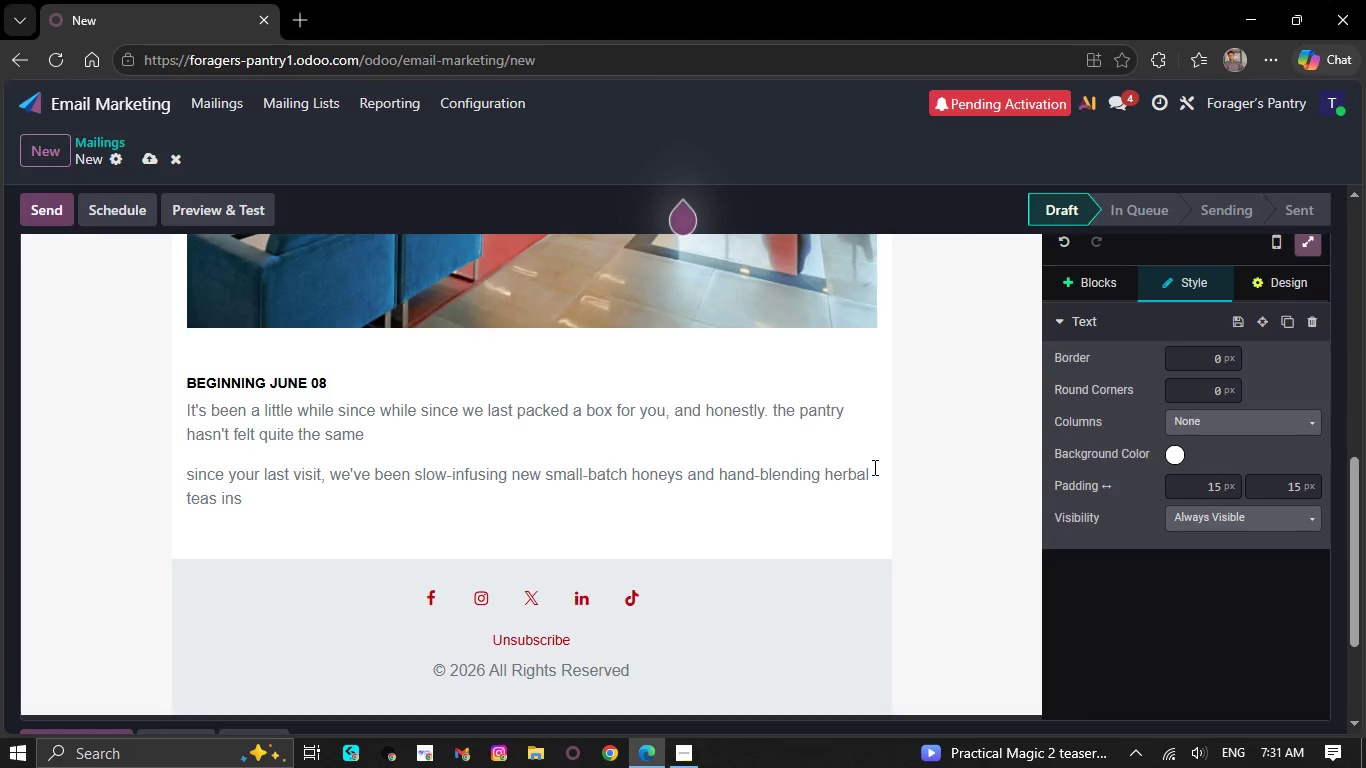 
key(P)
 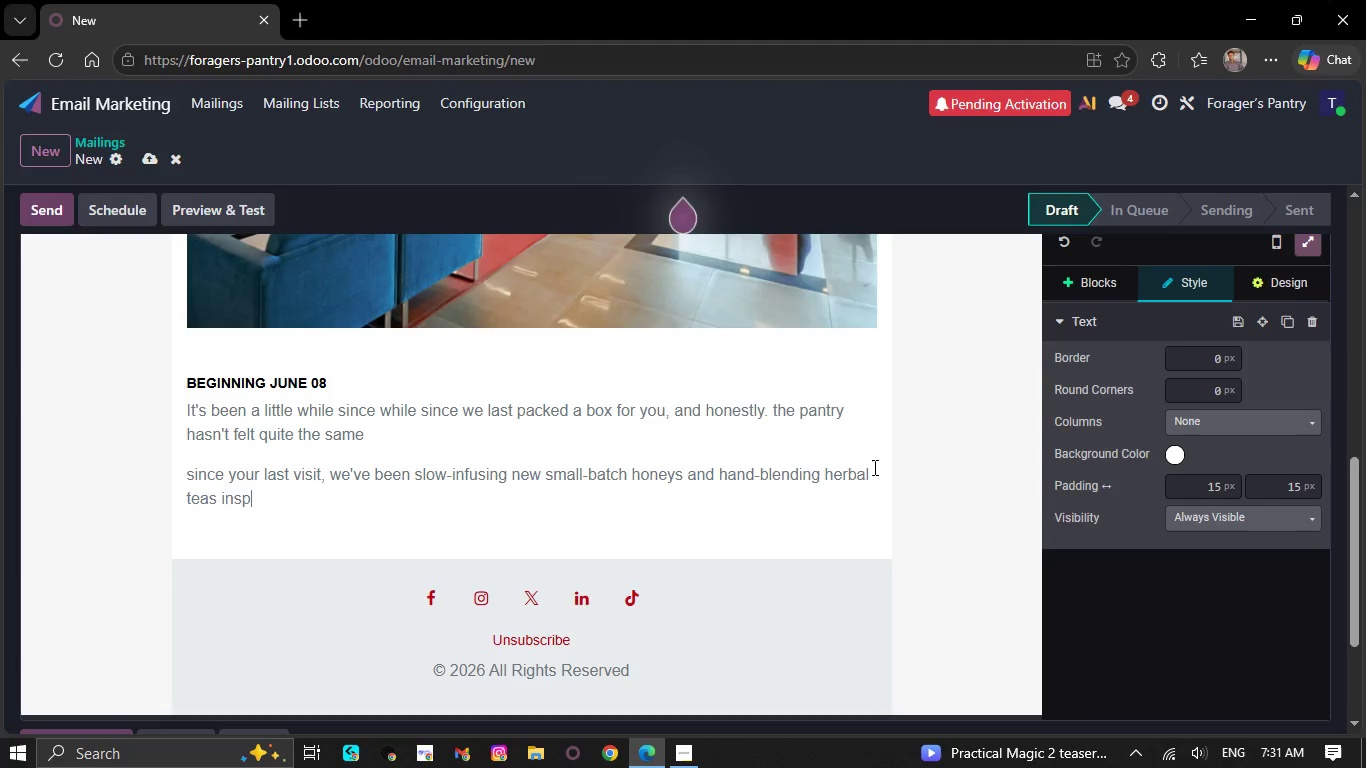 
left_click([873, 467])
 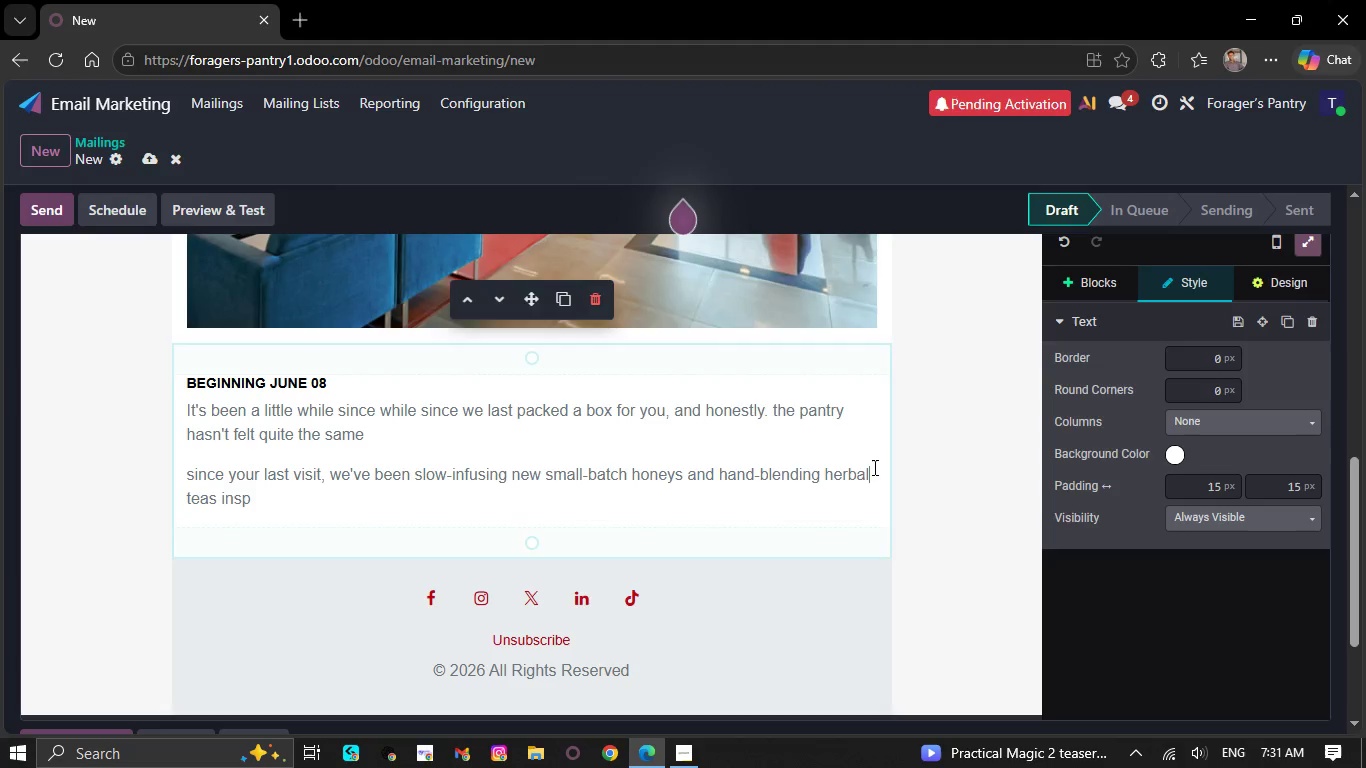 
type(ir)
 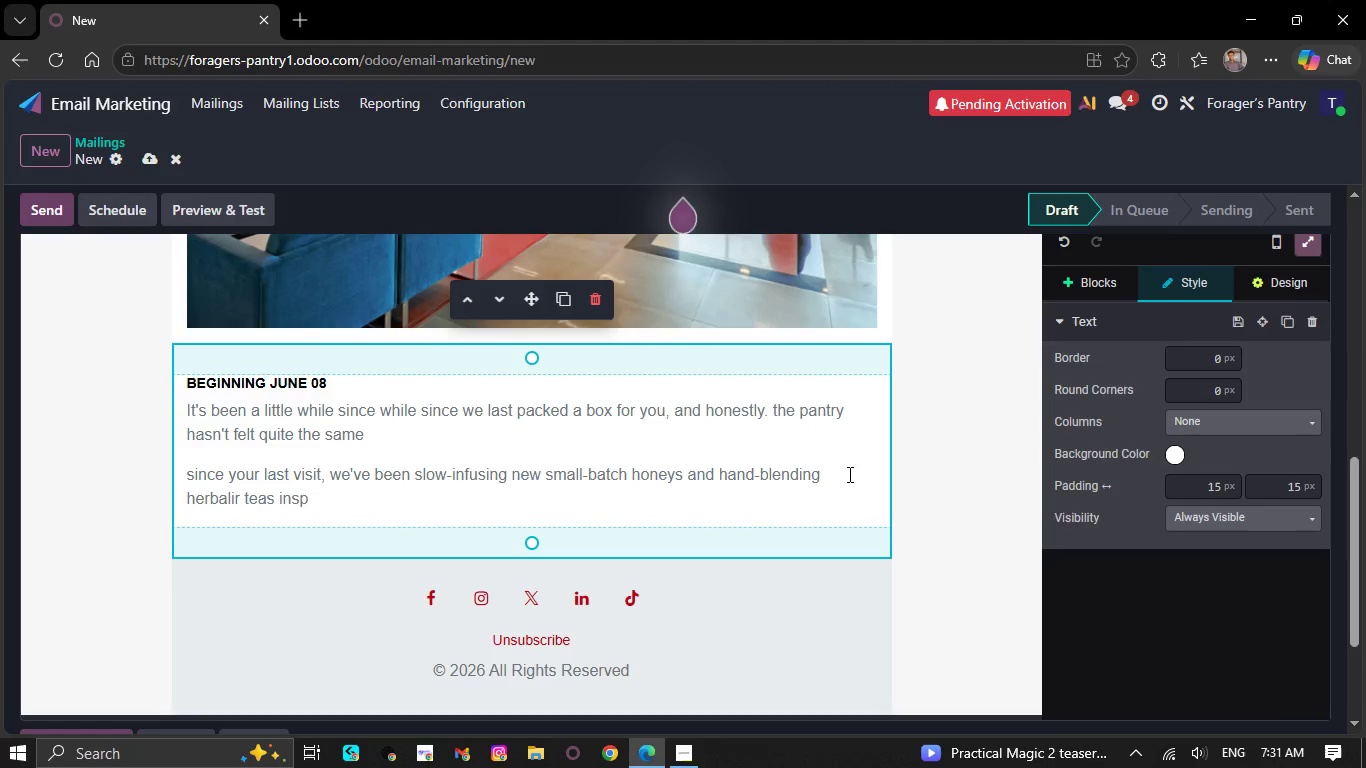 
wait(12.31)
 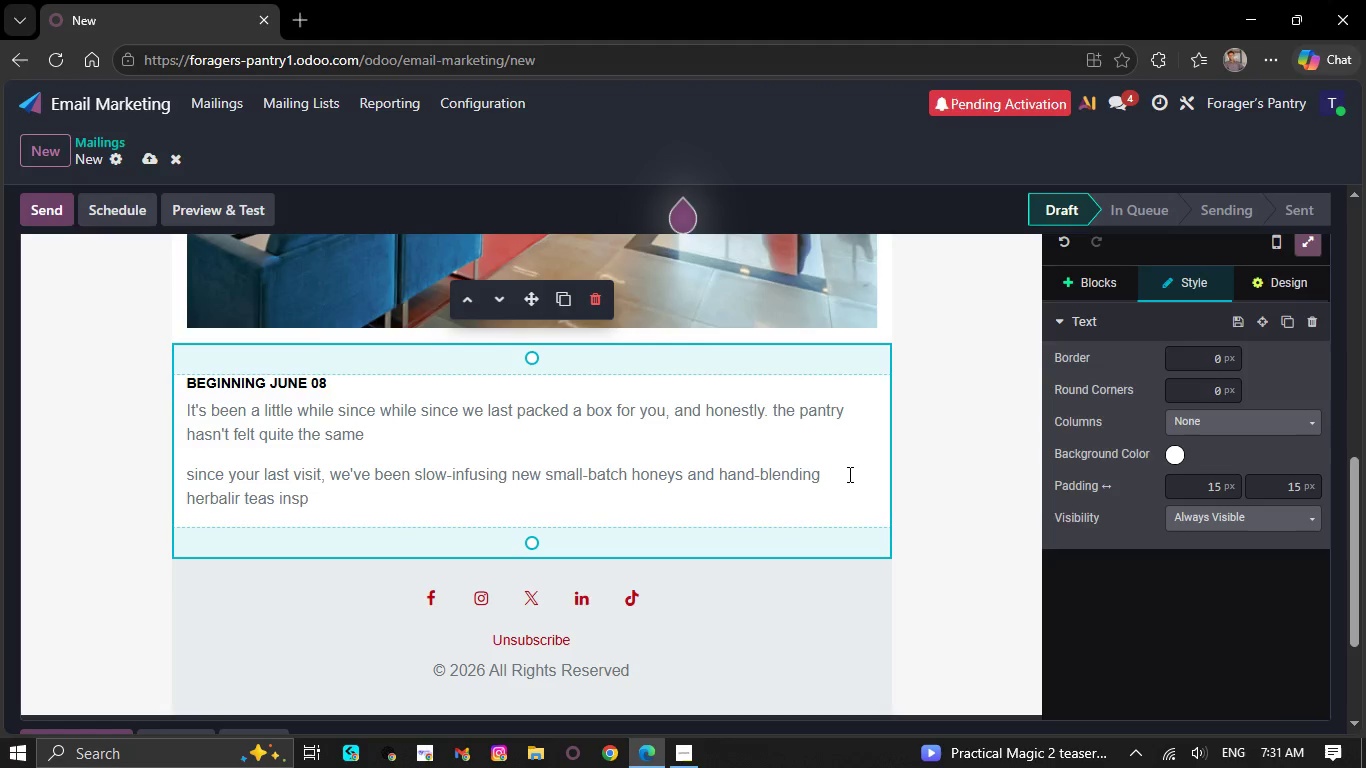 
double_click([305, 501])
 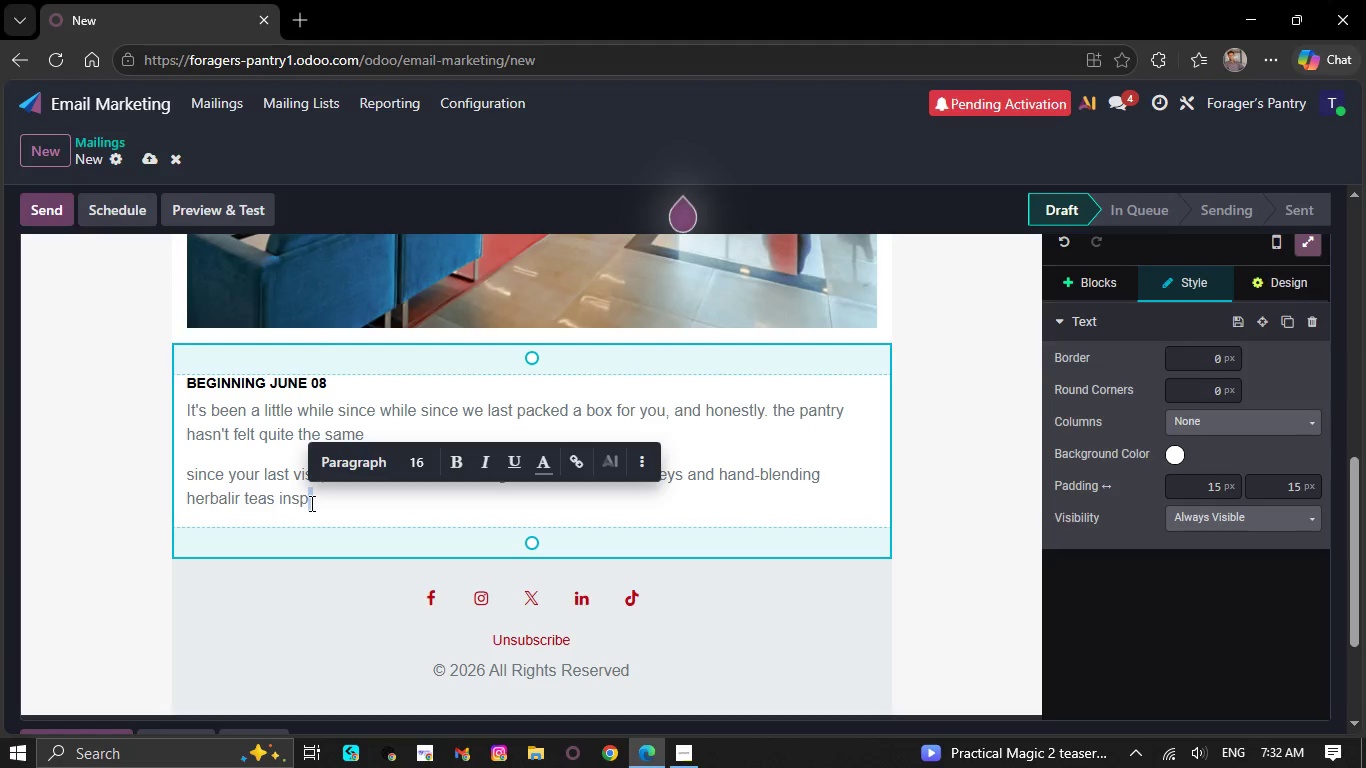 
wait(7.02)
 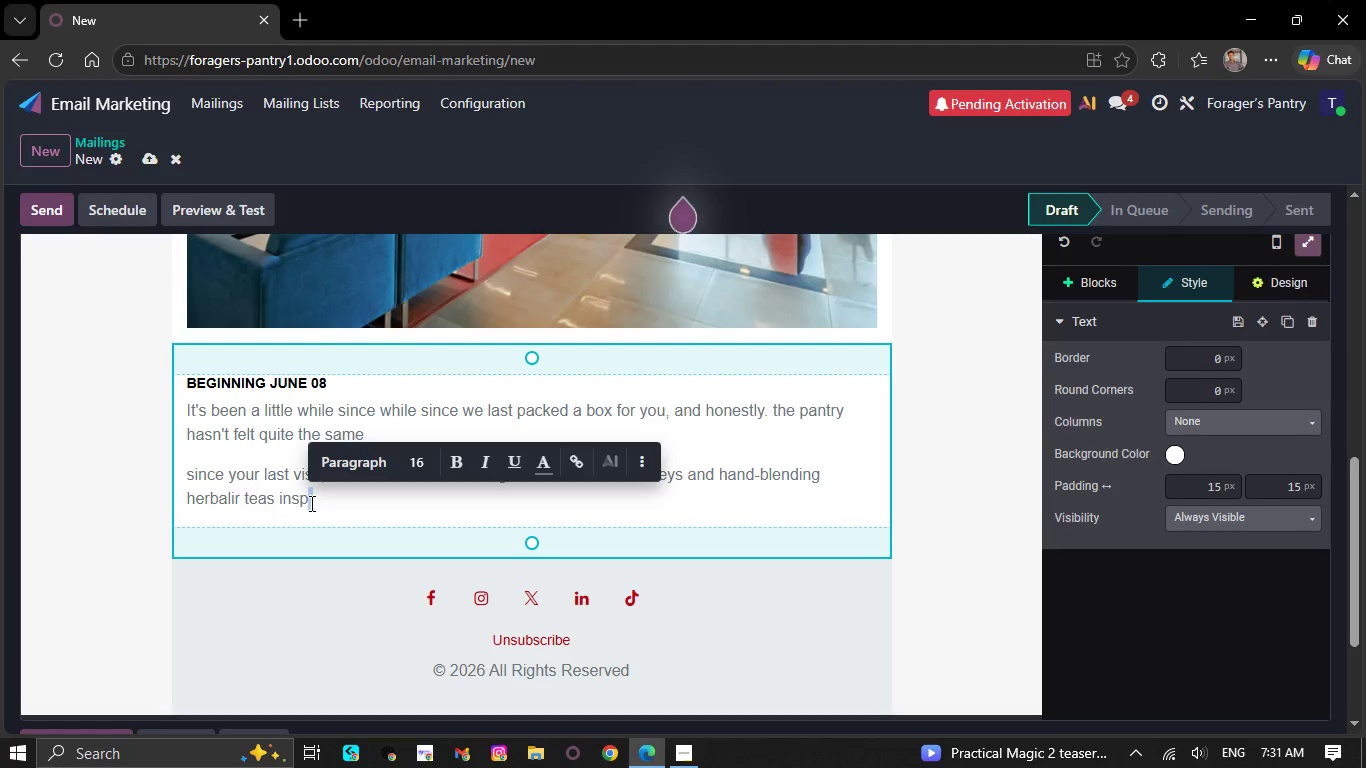 
type(ird)
 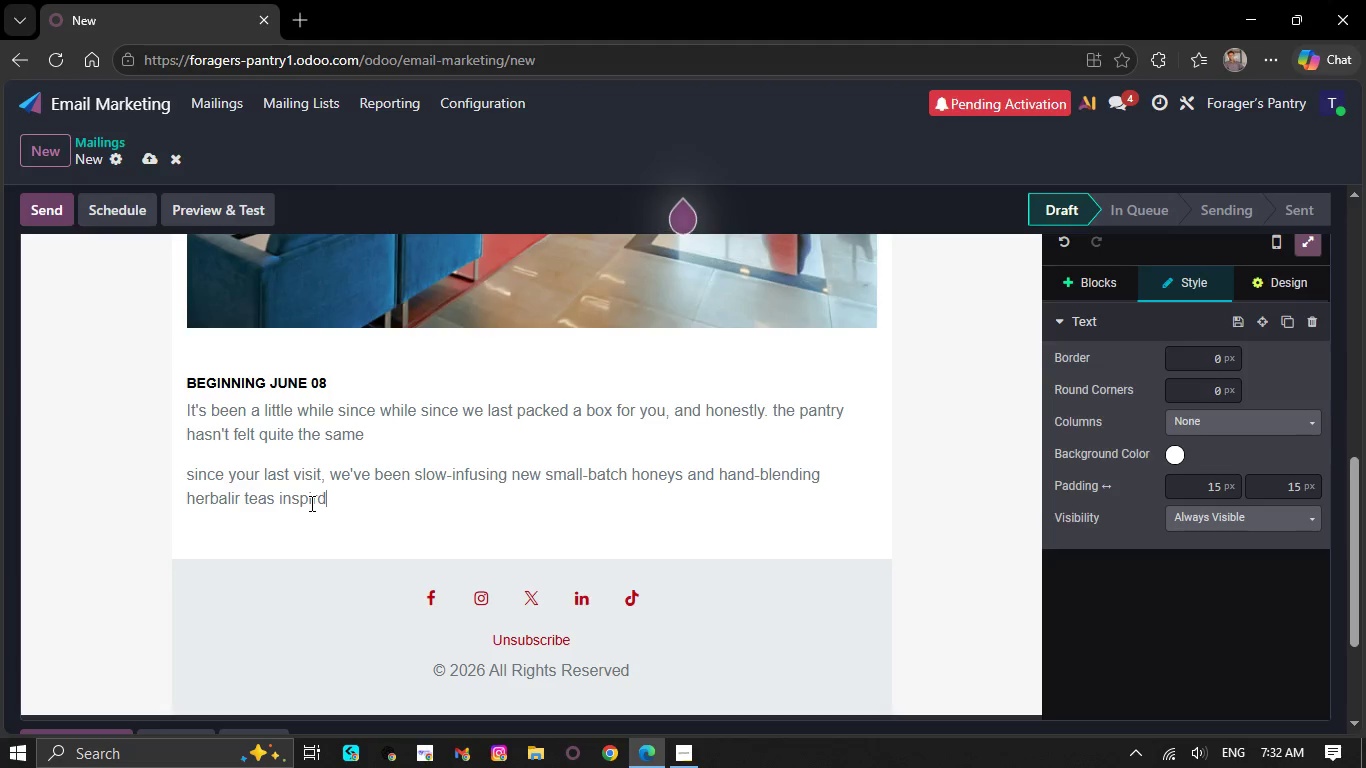 
wait(6.05)
 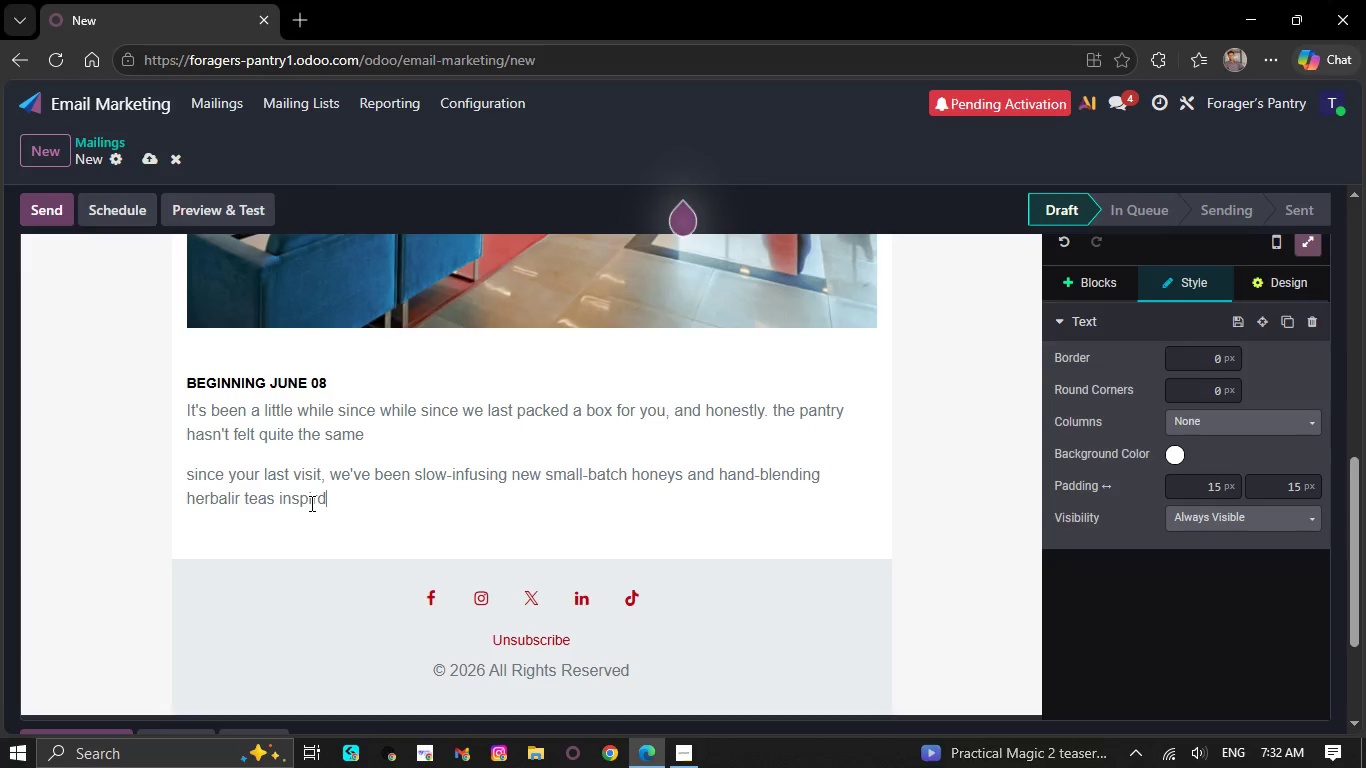 
type( by)
 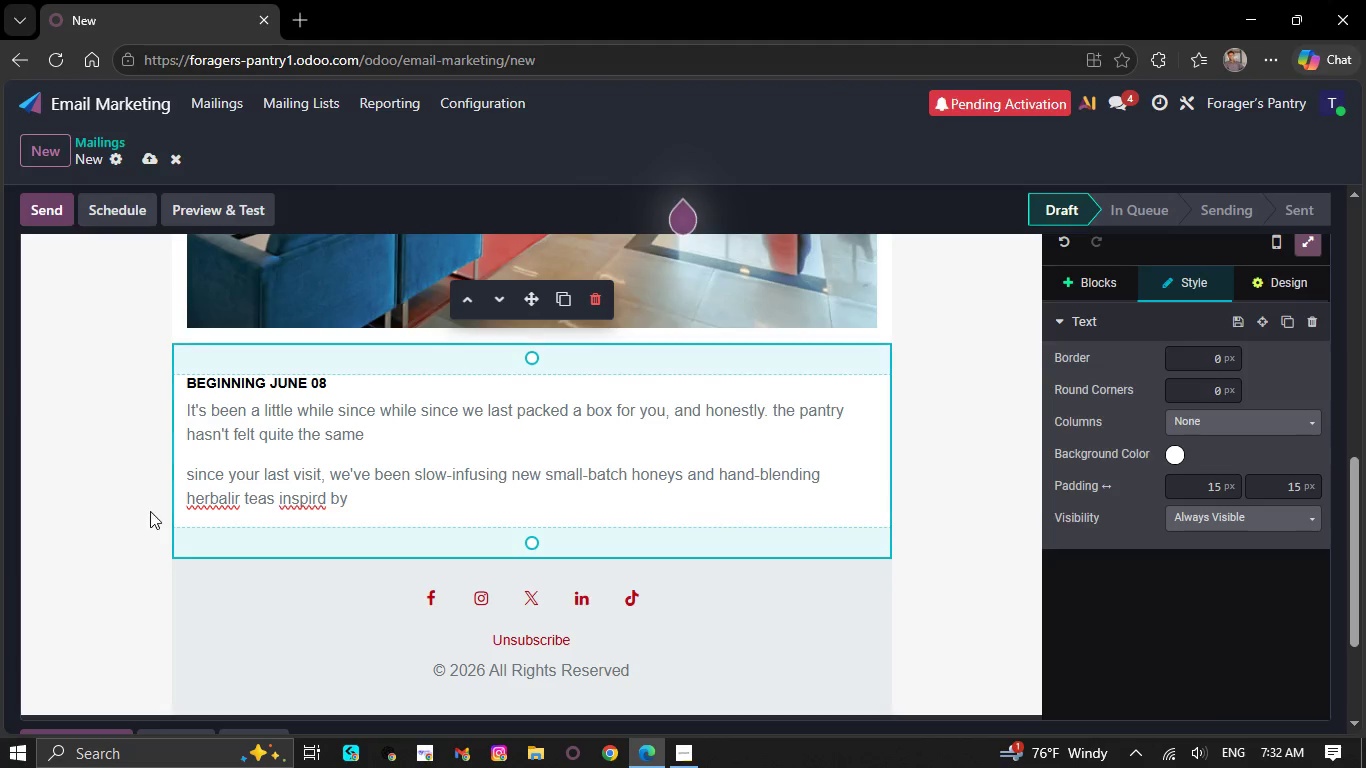 
wait(5.55)
 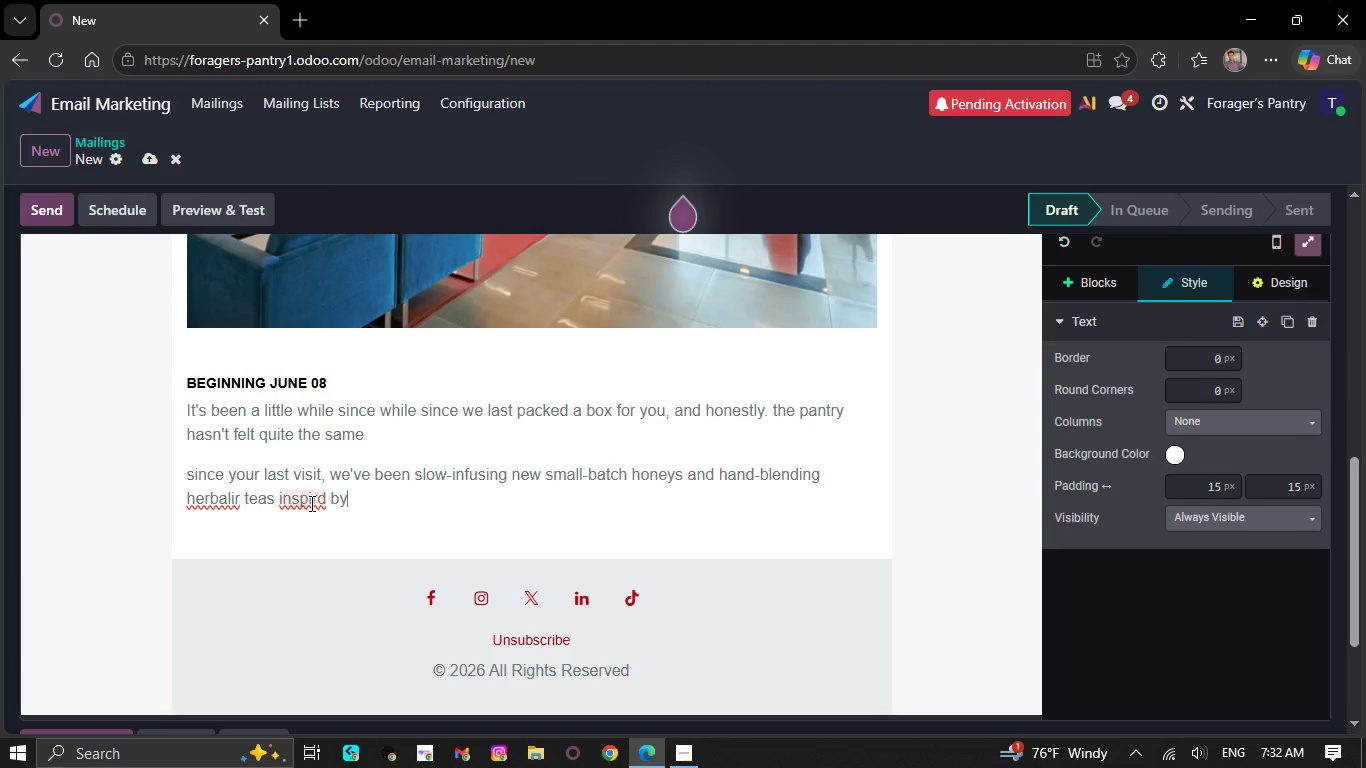 
right_click([208, 504])
 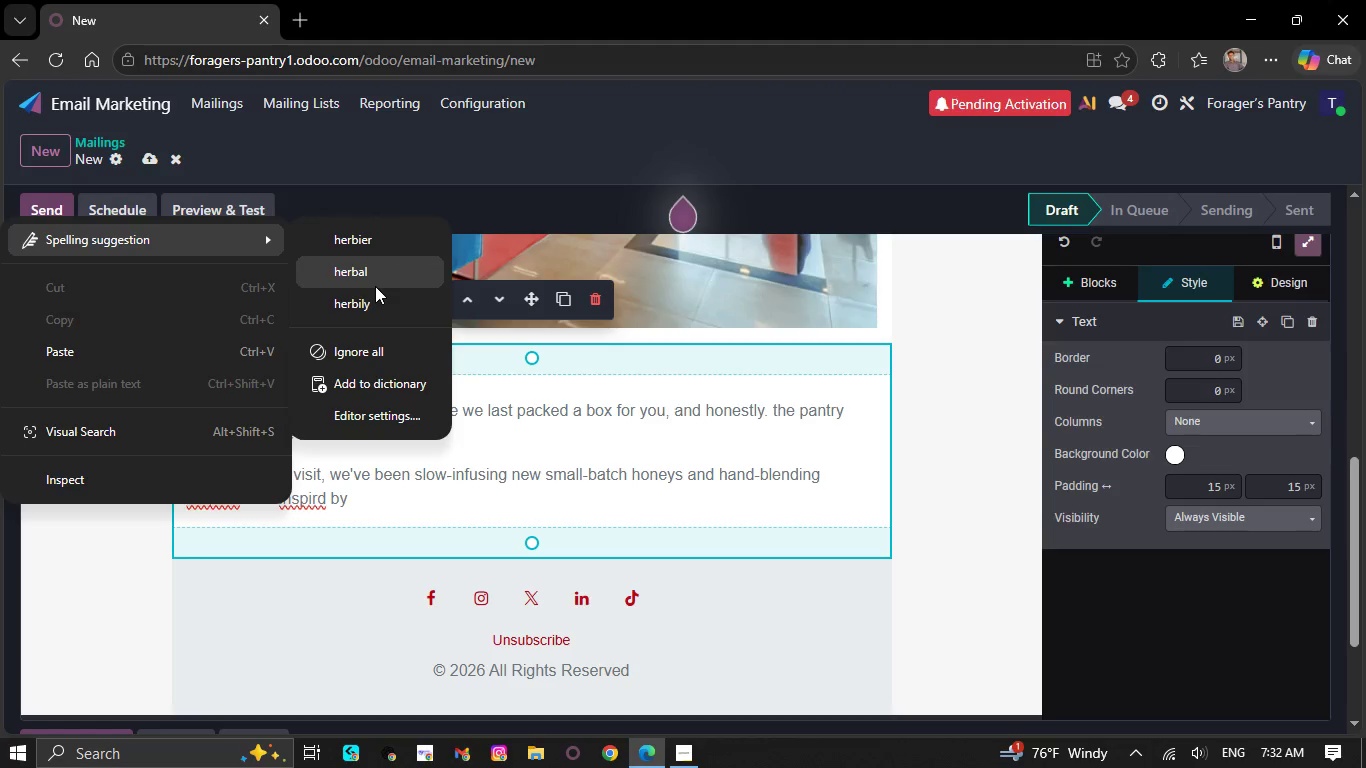 
wait(21.0)
 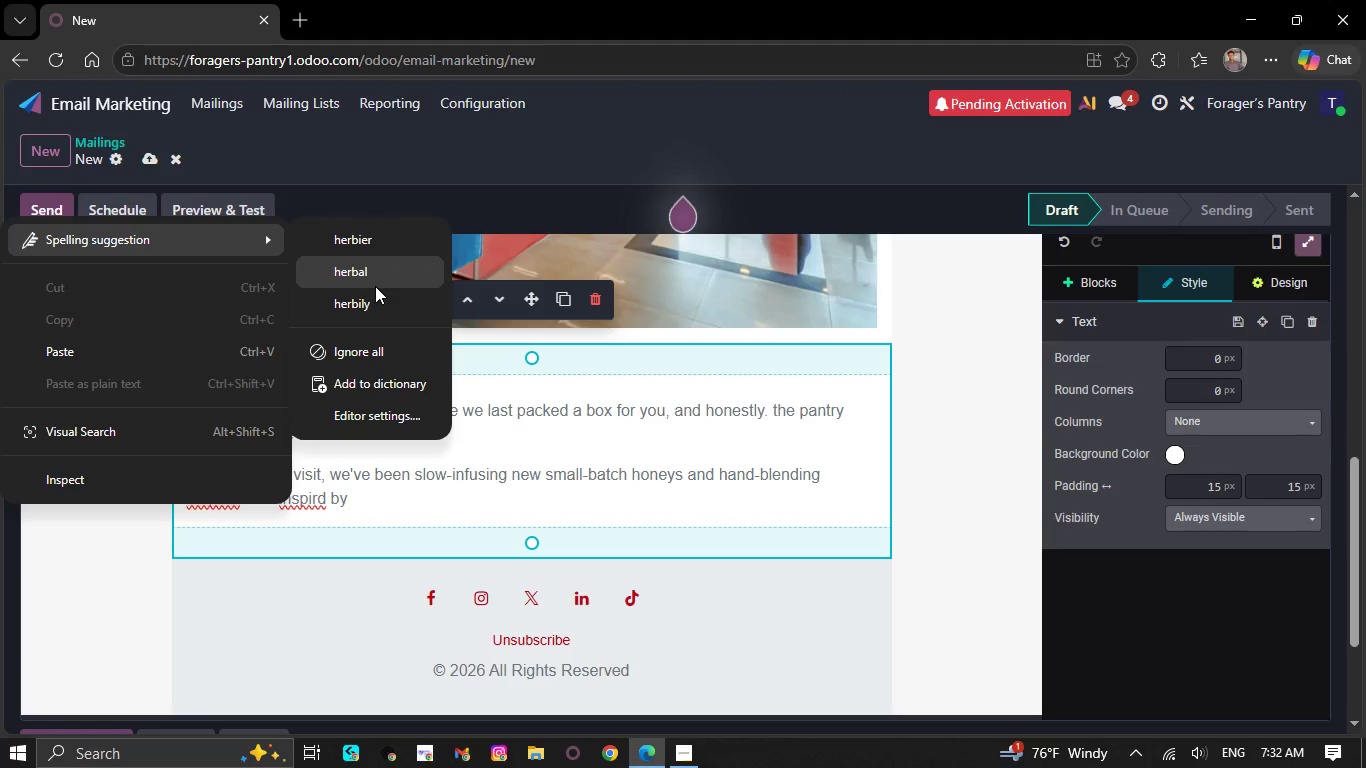 
double_click([376, 273])
 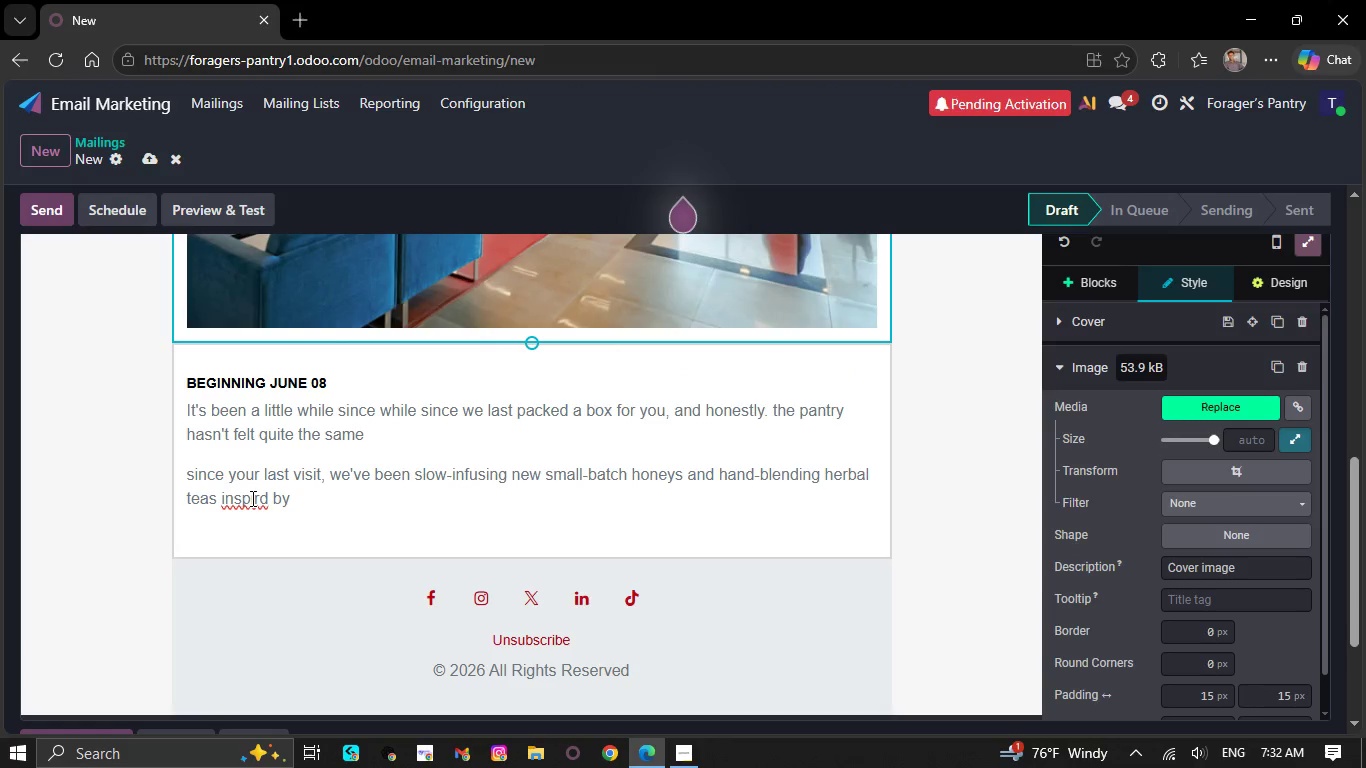 
wait(5.48)
 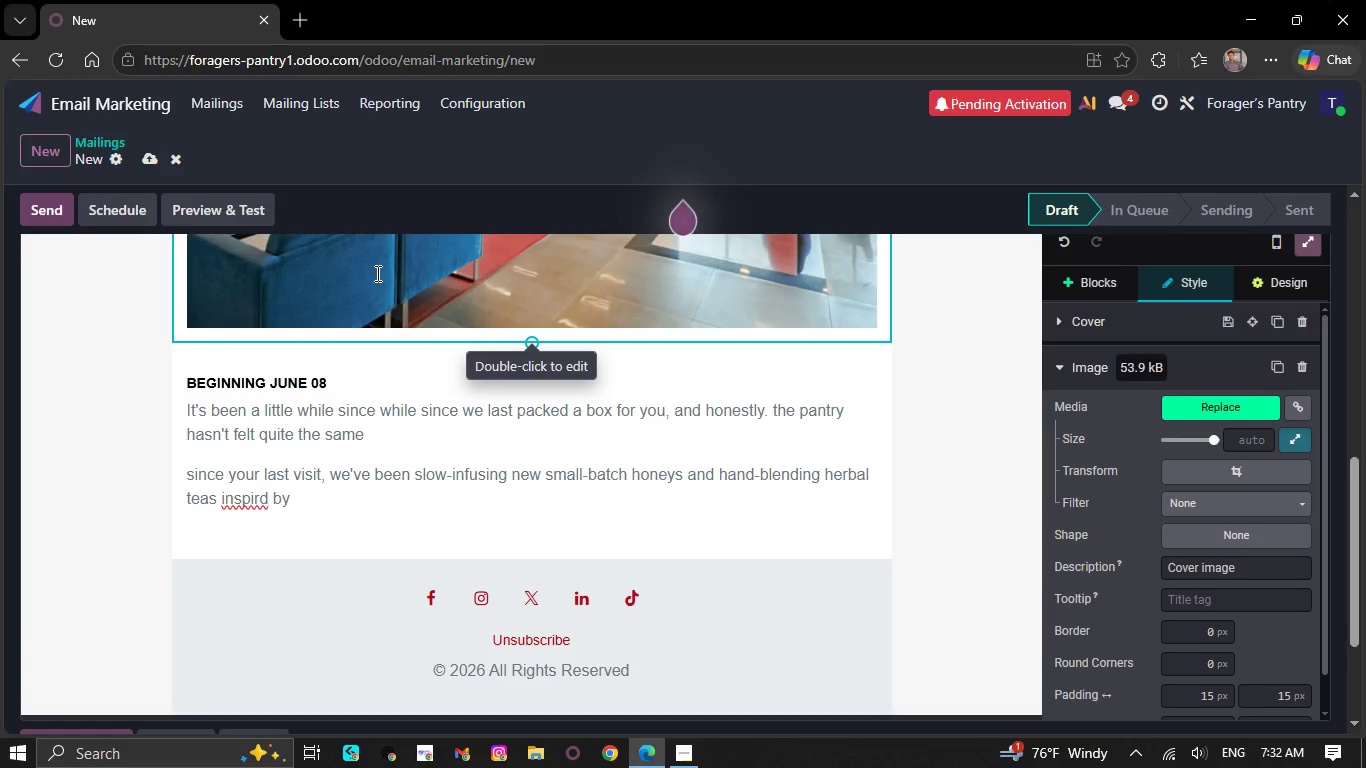 
right_click([252, 497])
 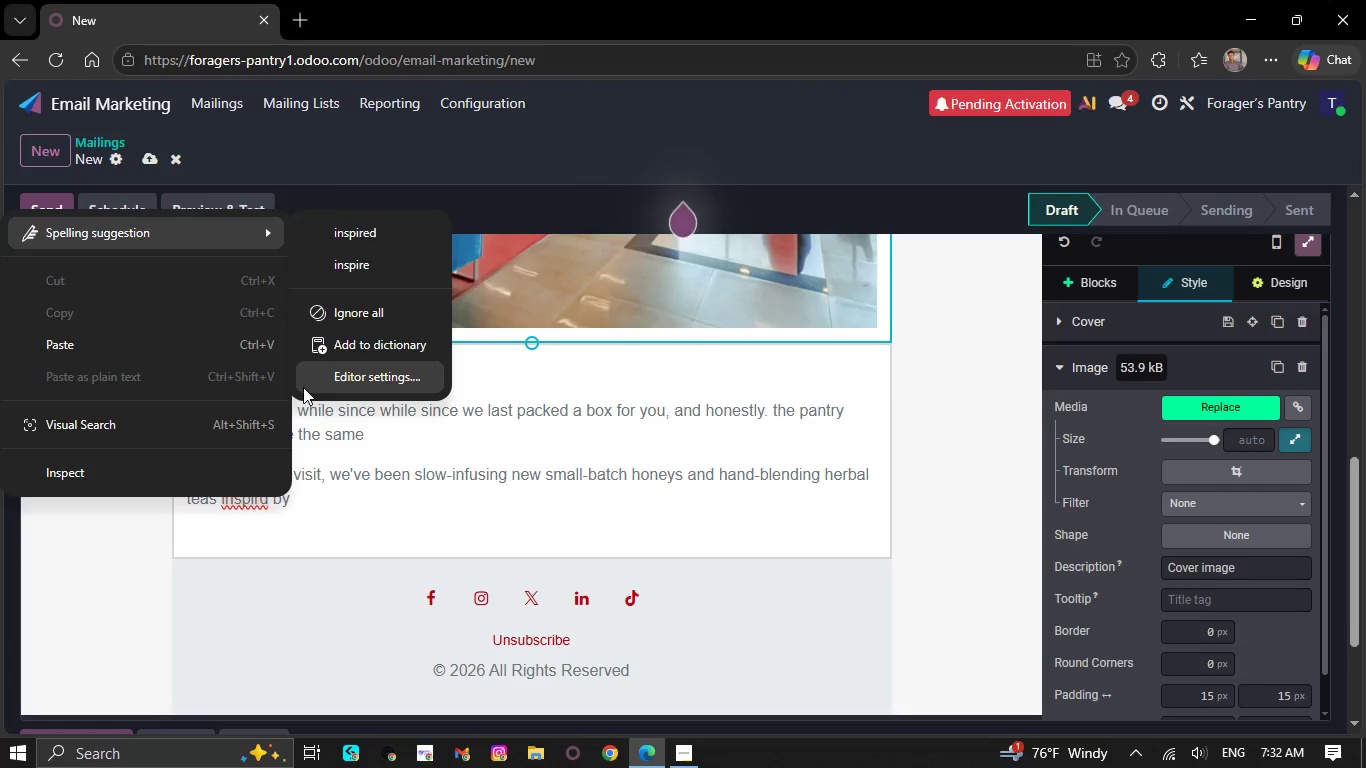 
wait(6.55)
 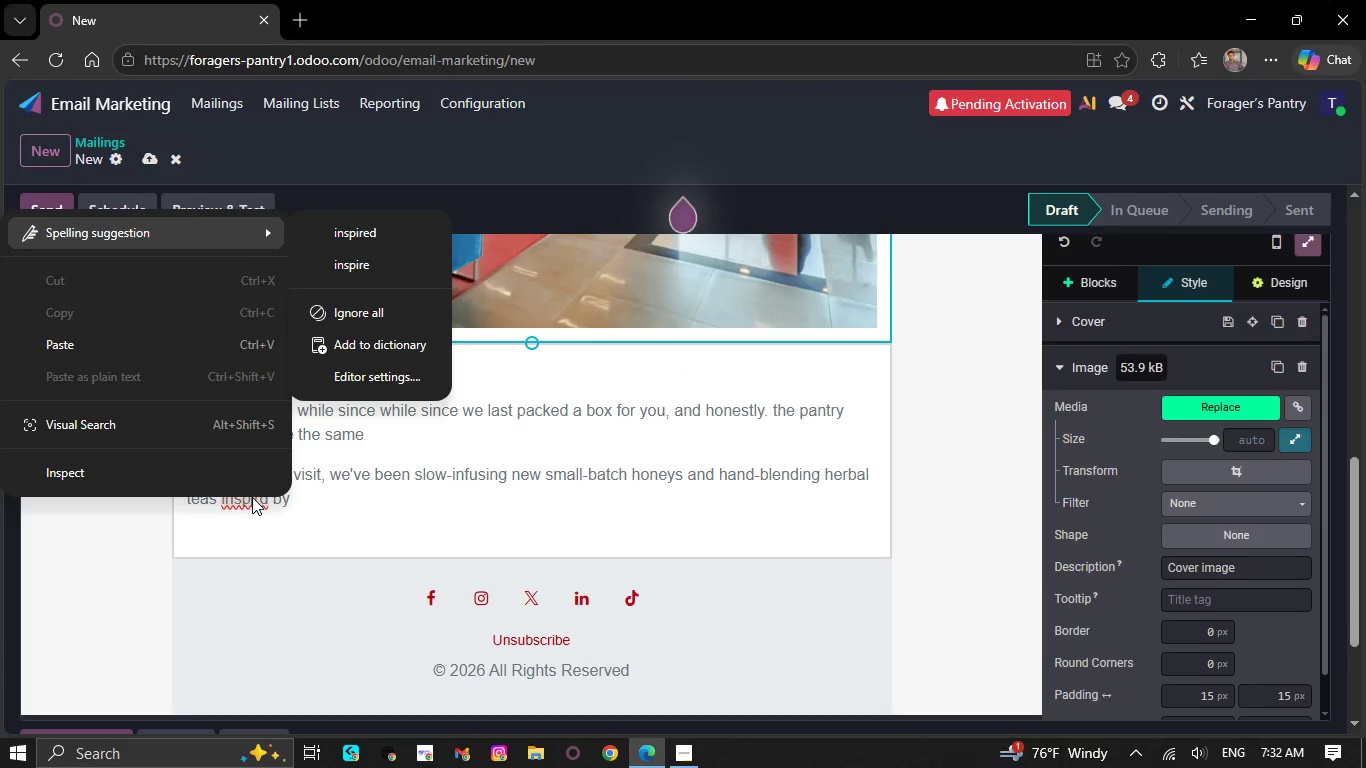 
double_click([317, 226])
 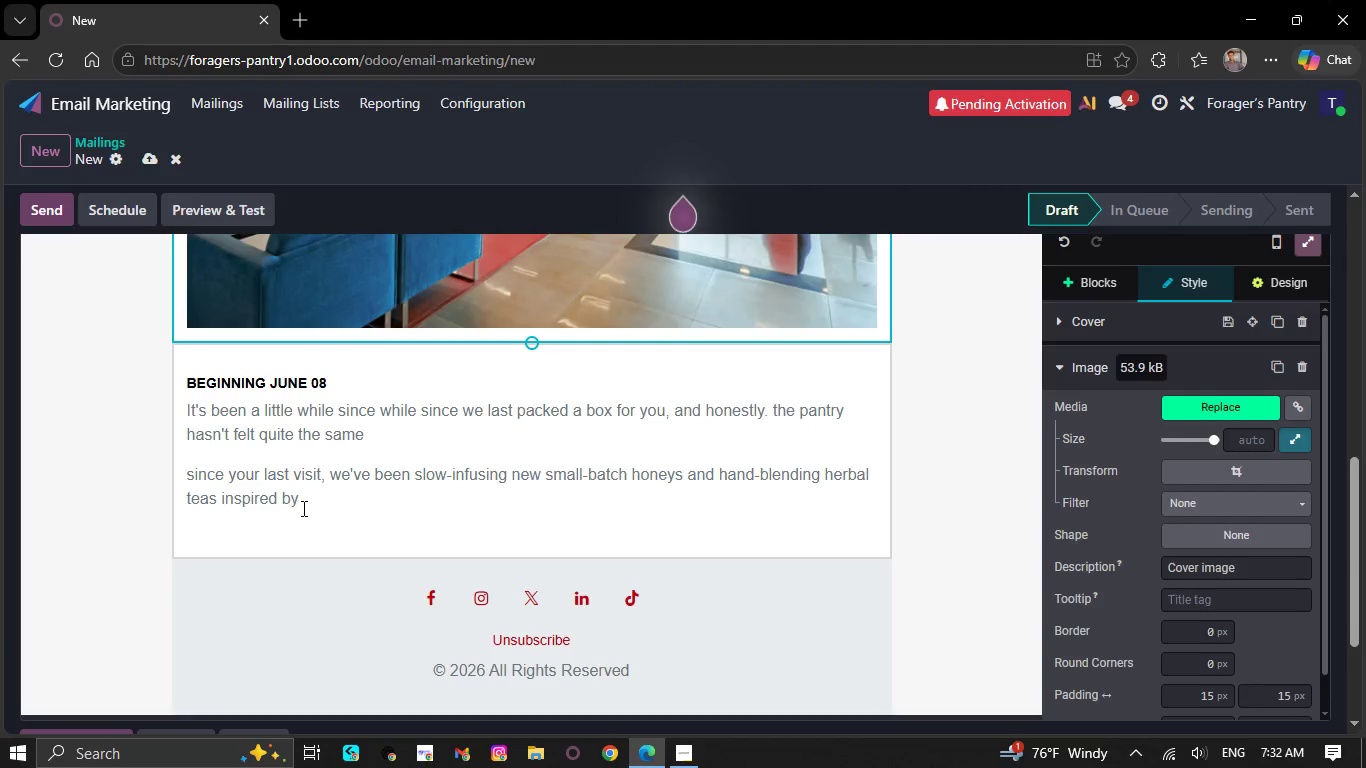 
wait(6.49)
 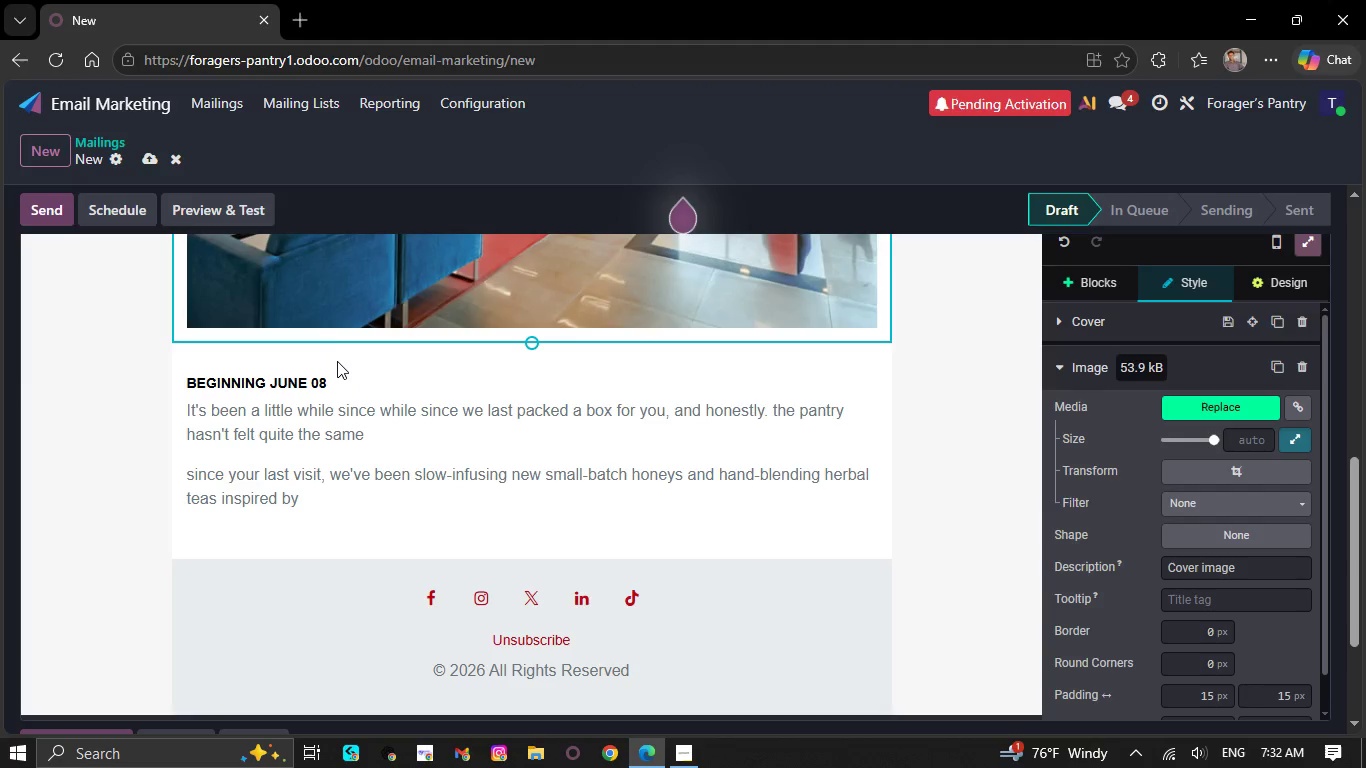 
type(the)
 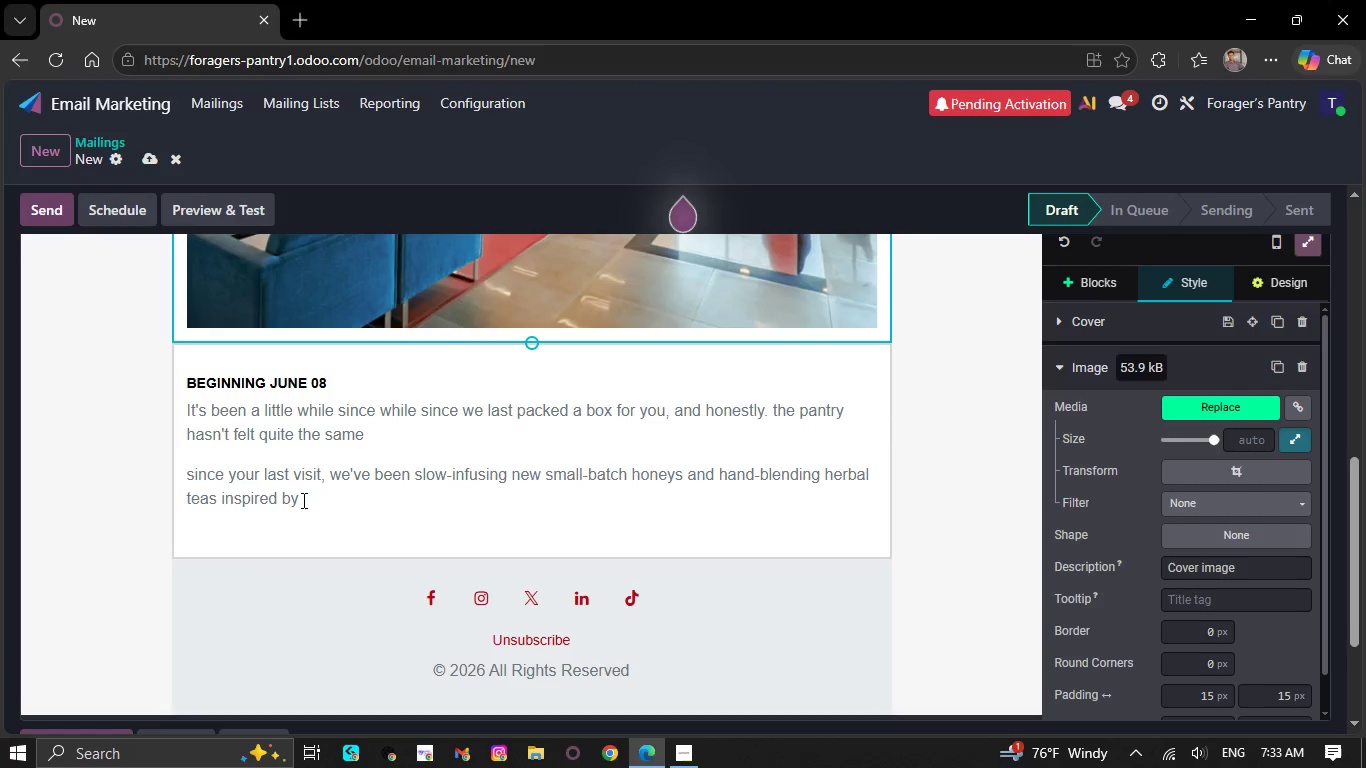 
wait(6.97)
 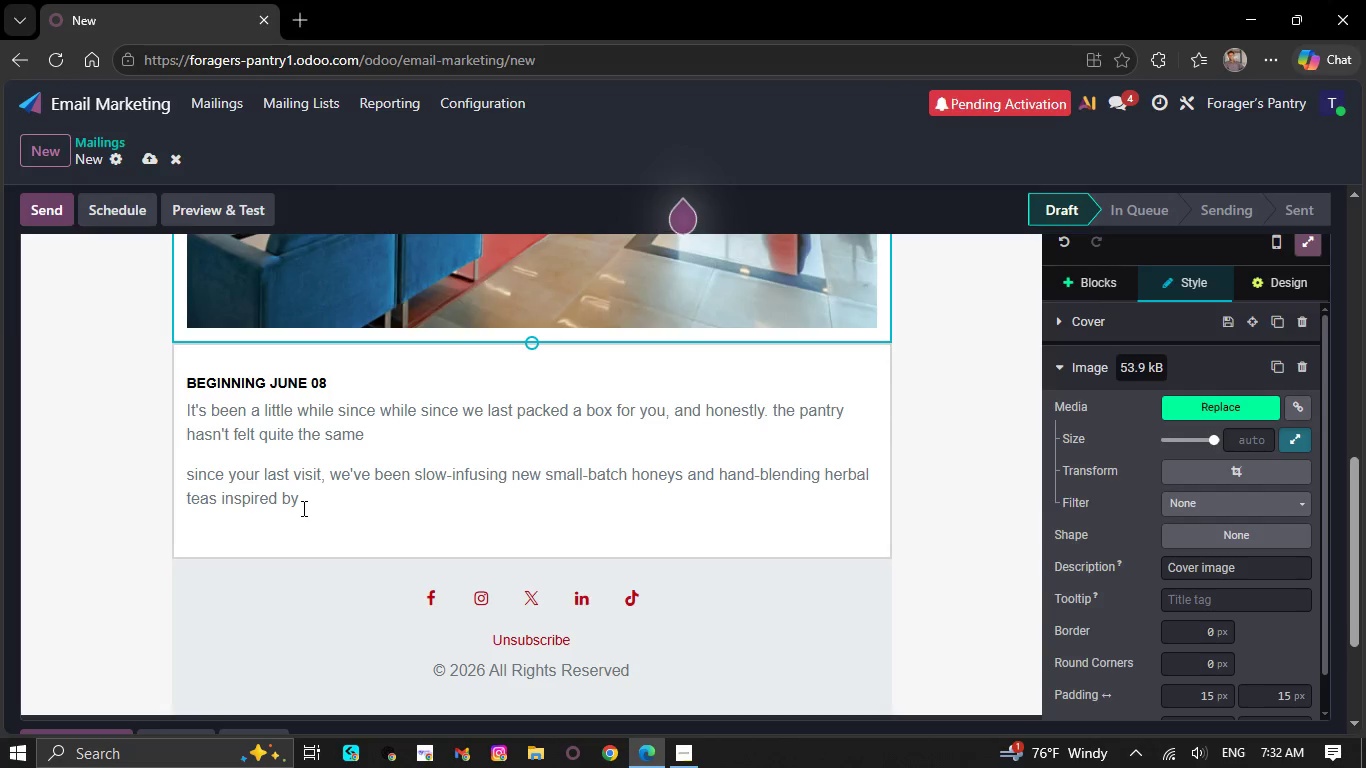 
double_click([314, 499])
 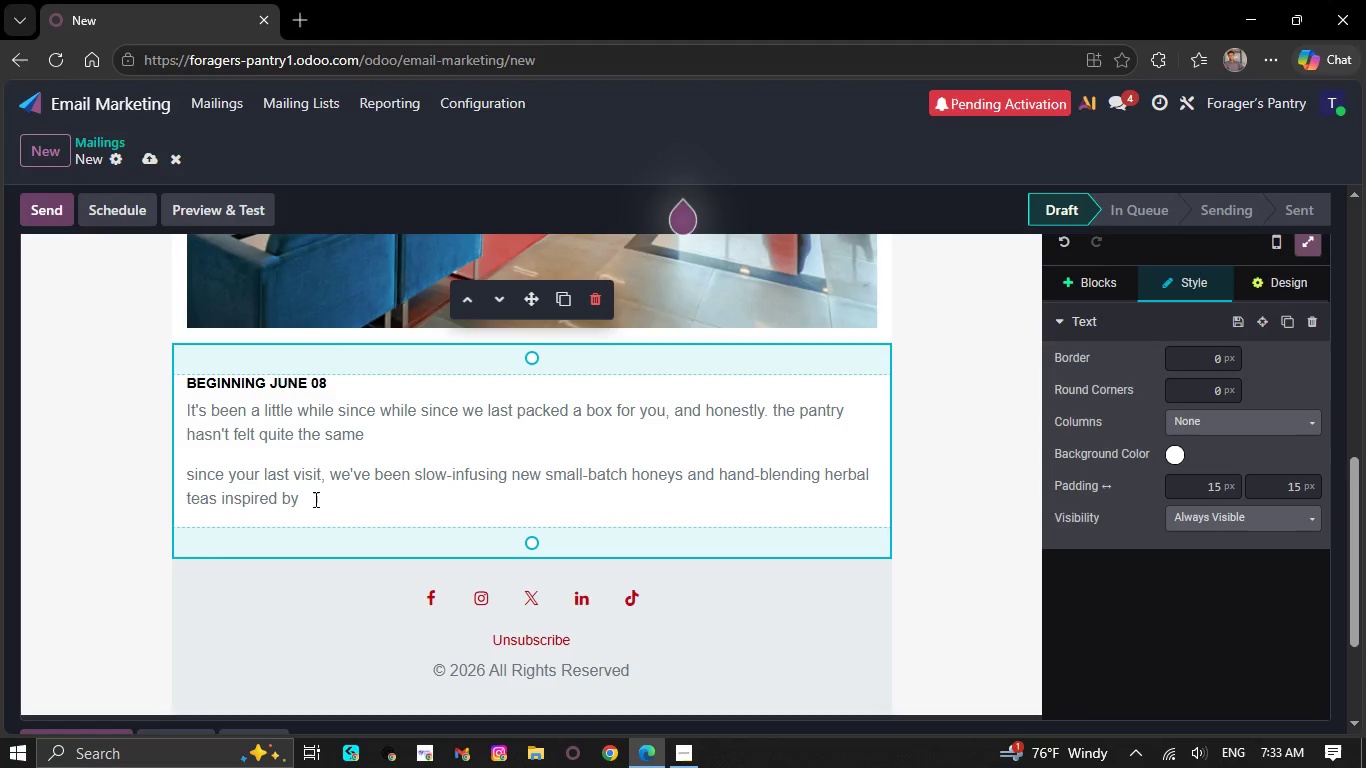 
type(the)
 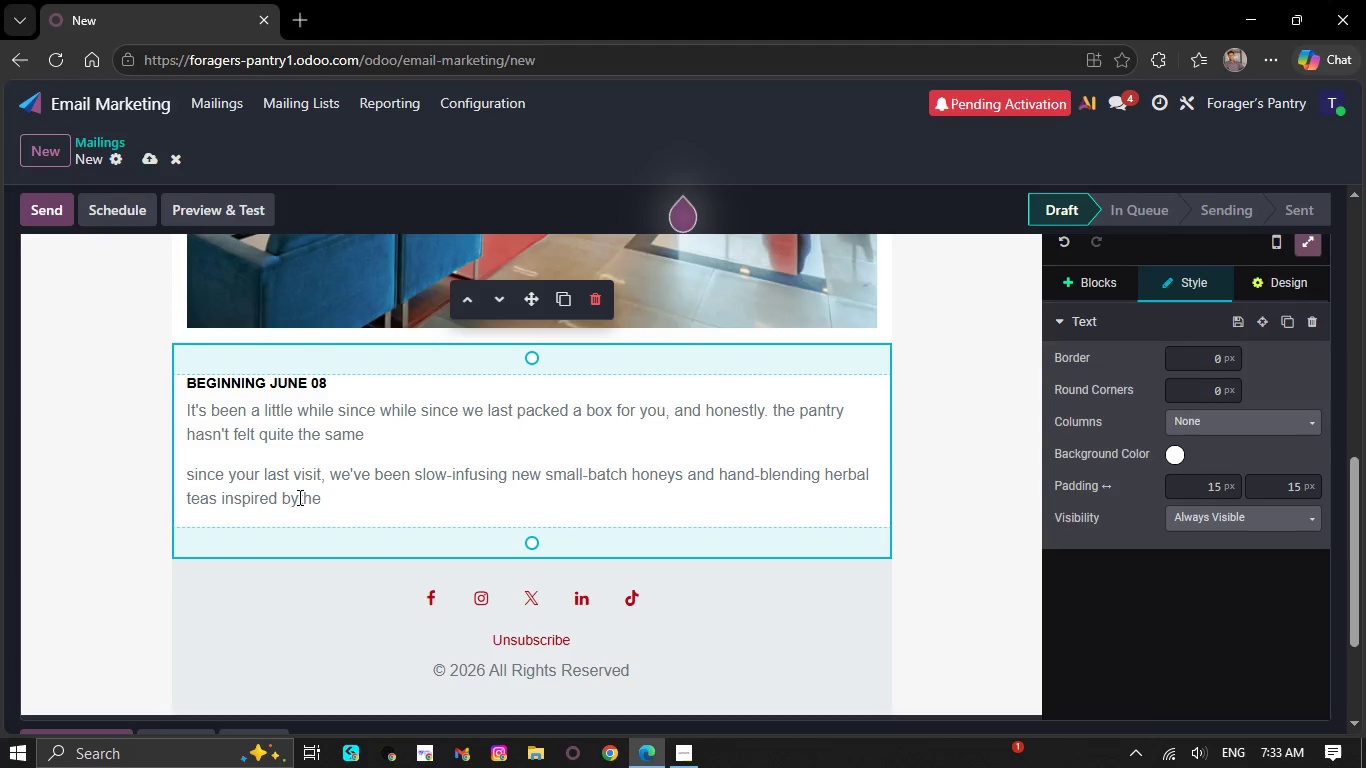 
double_click([298, 497])
 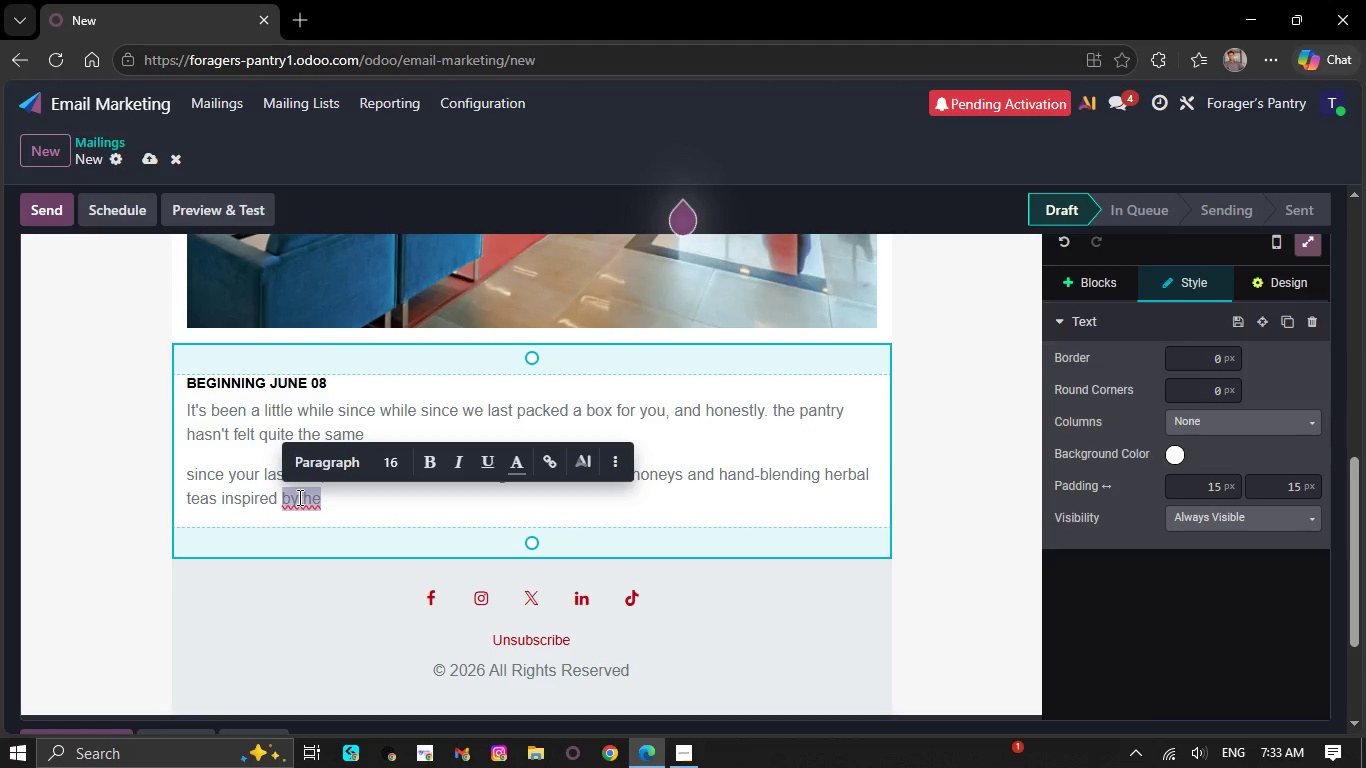 
key(Space)
 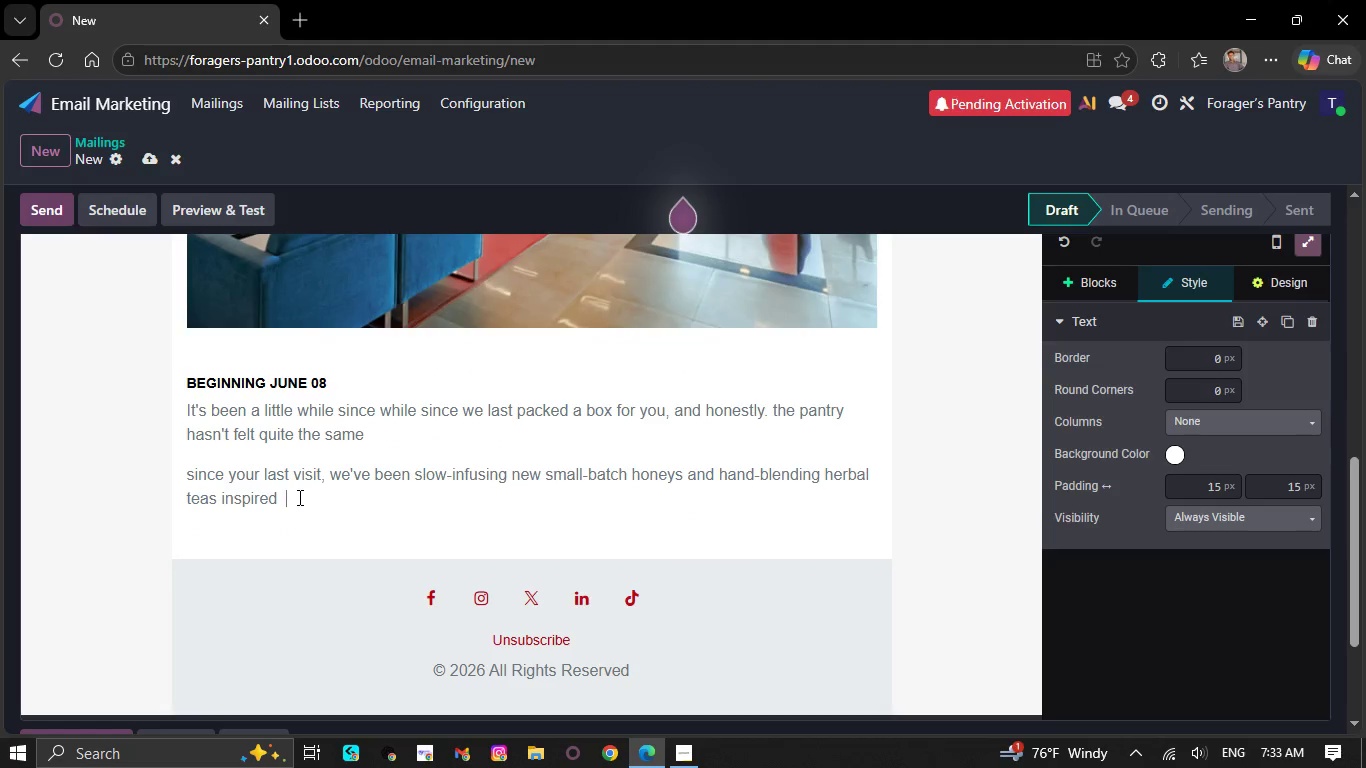 
wait(9.89)
 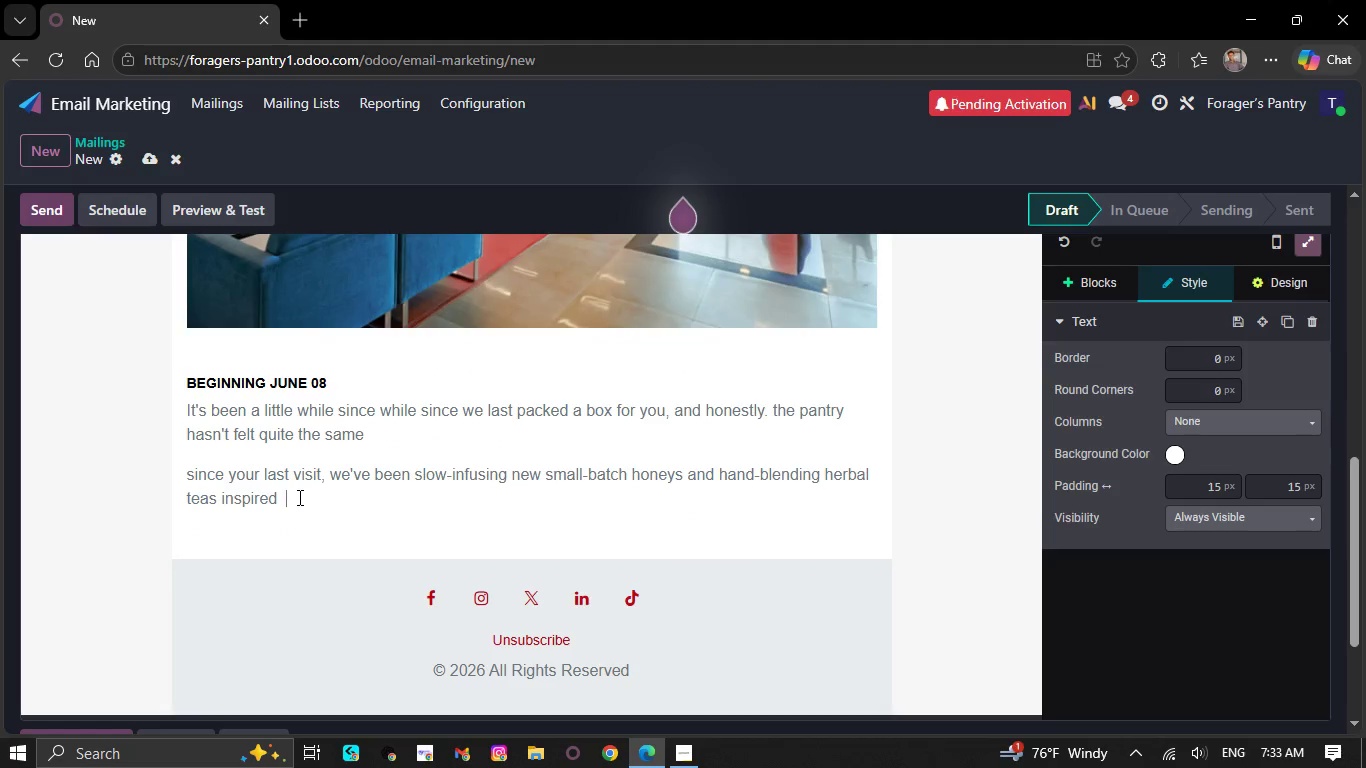 
type(by thr)
key(Backspace)
type(e )
 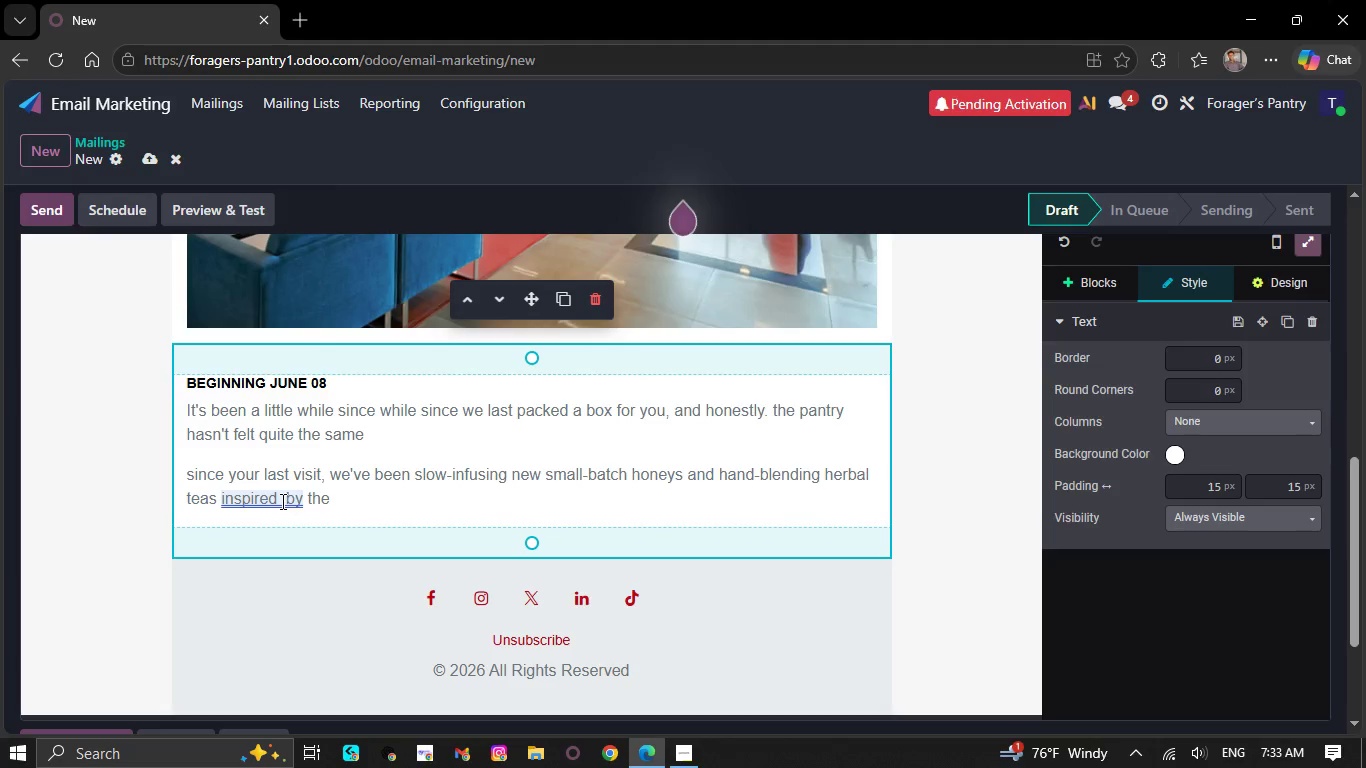 
key(Backspace)
 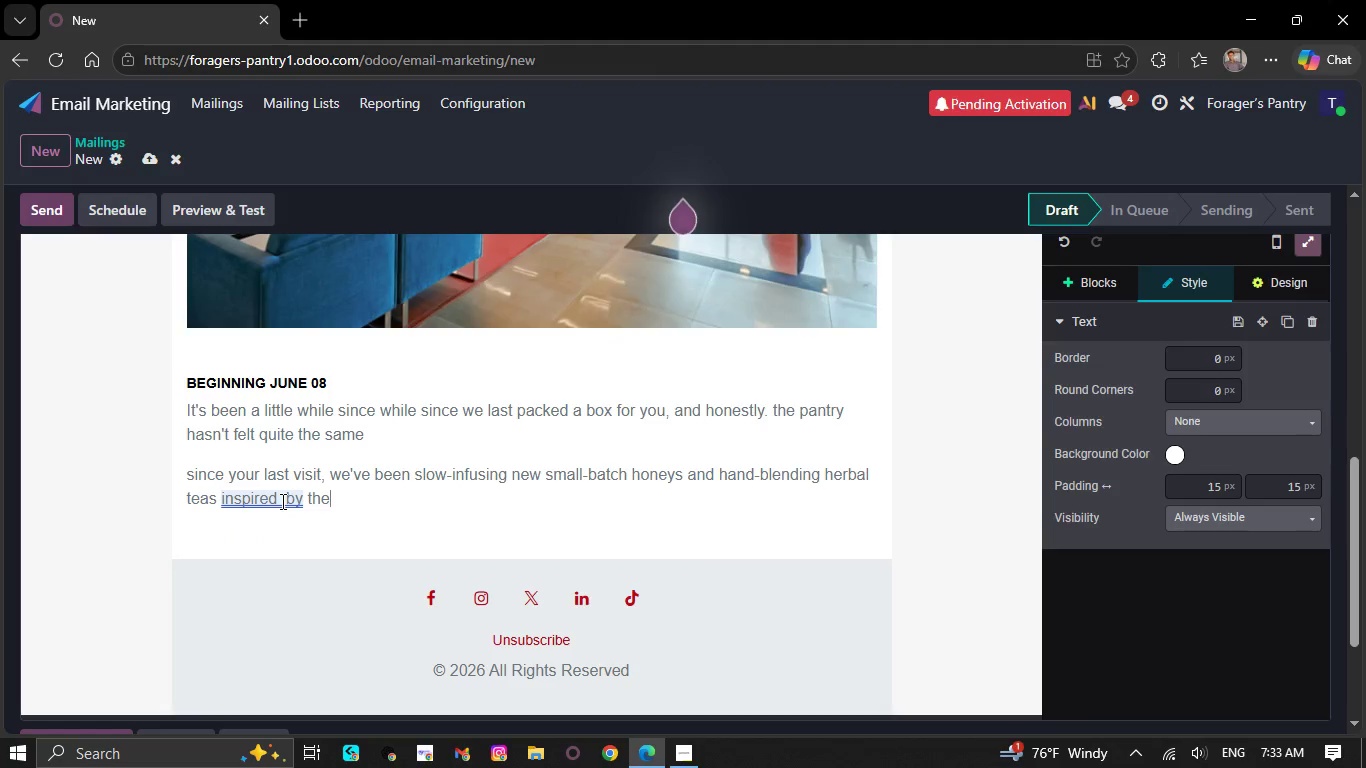 
key(Backspace)
 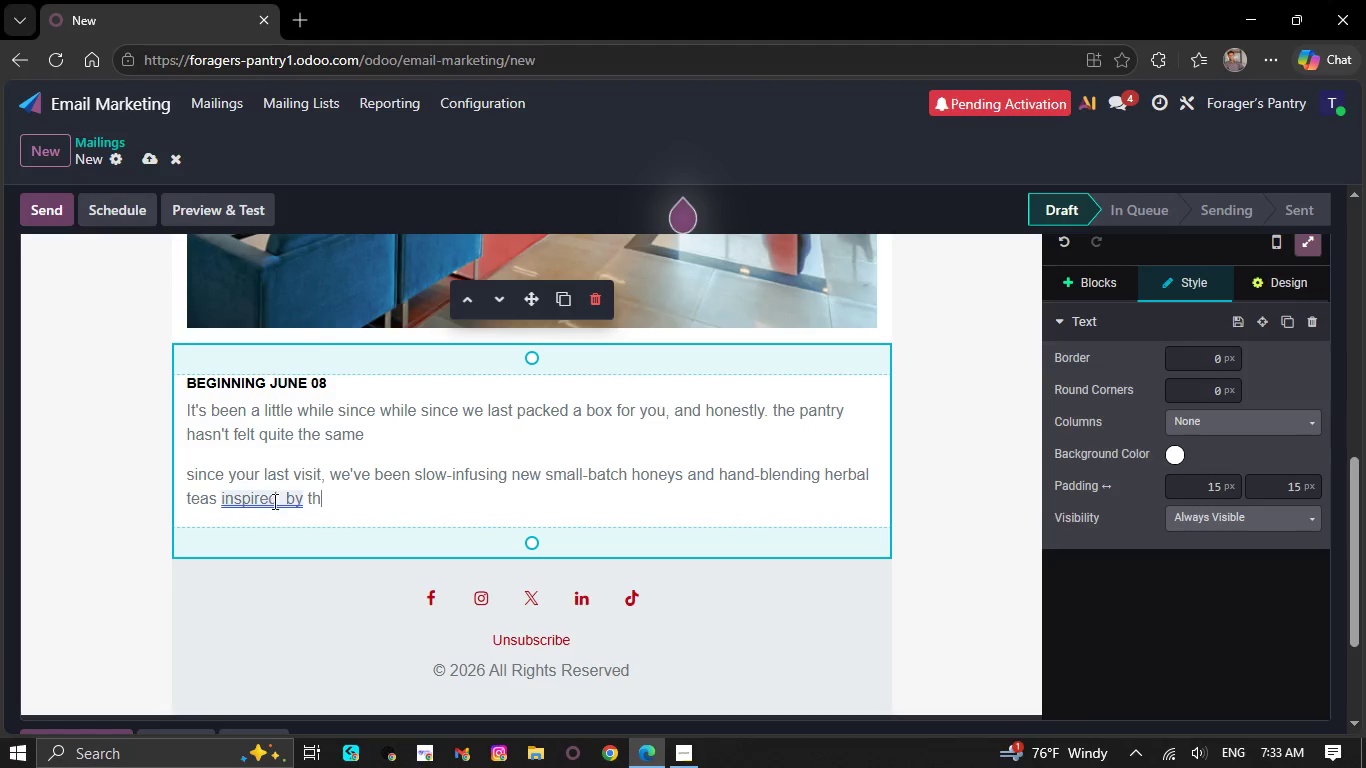 
double_click([277, 499])
 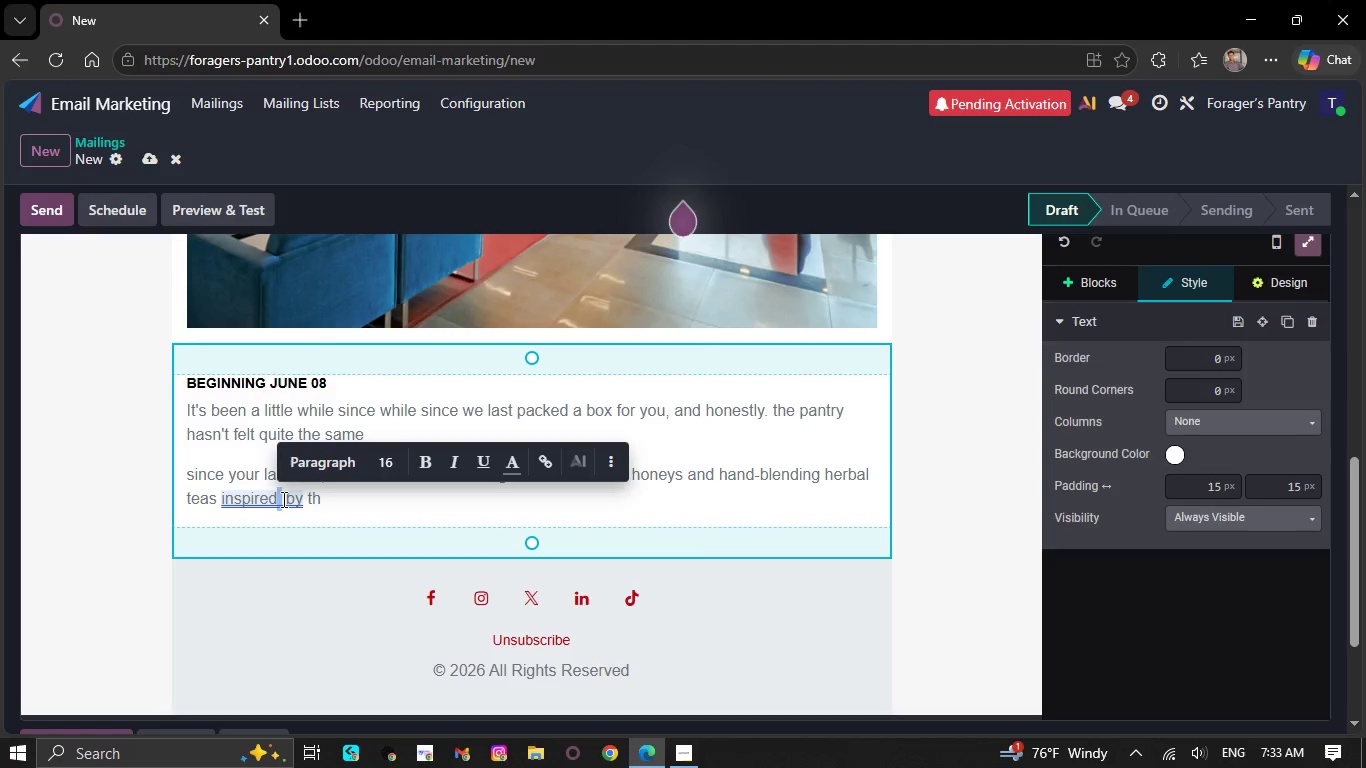 
key(Backspace)
 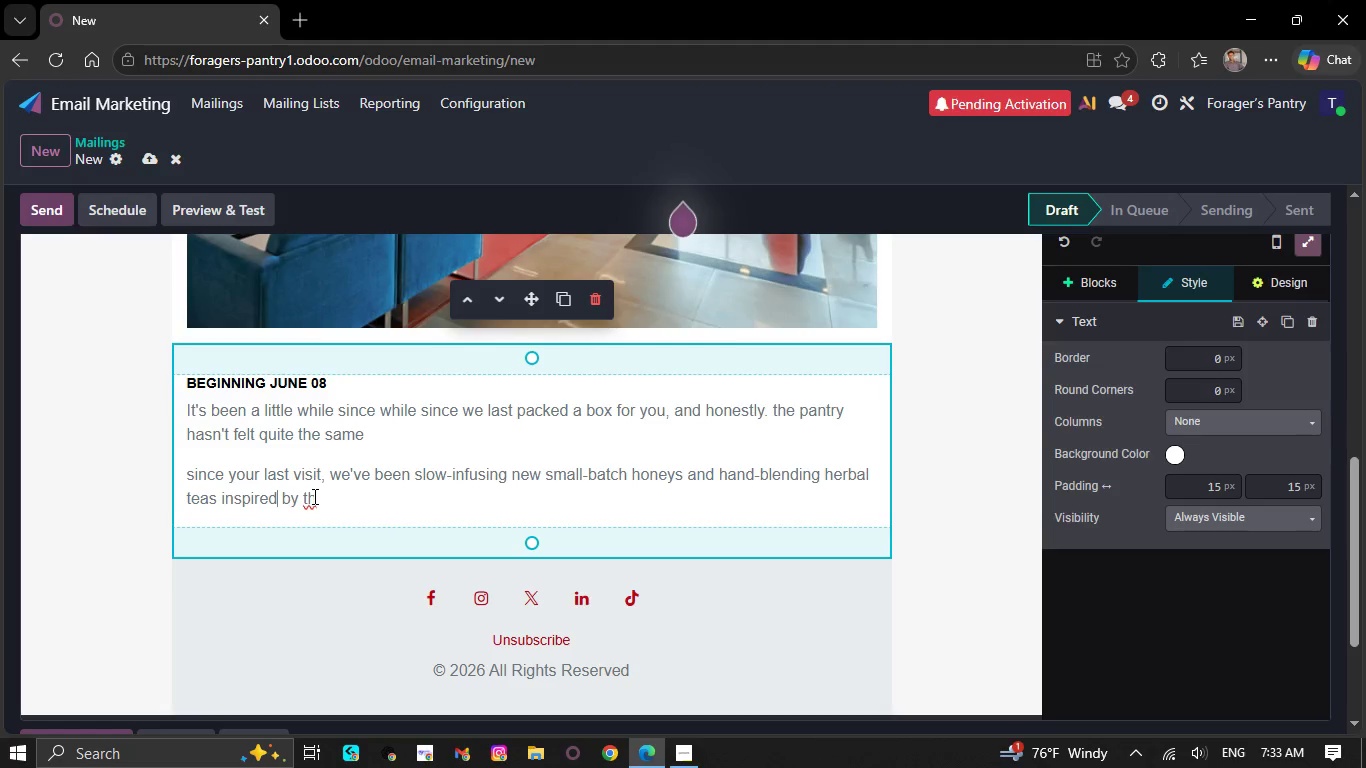 
key(E)
 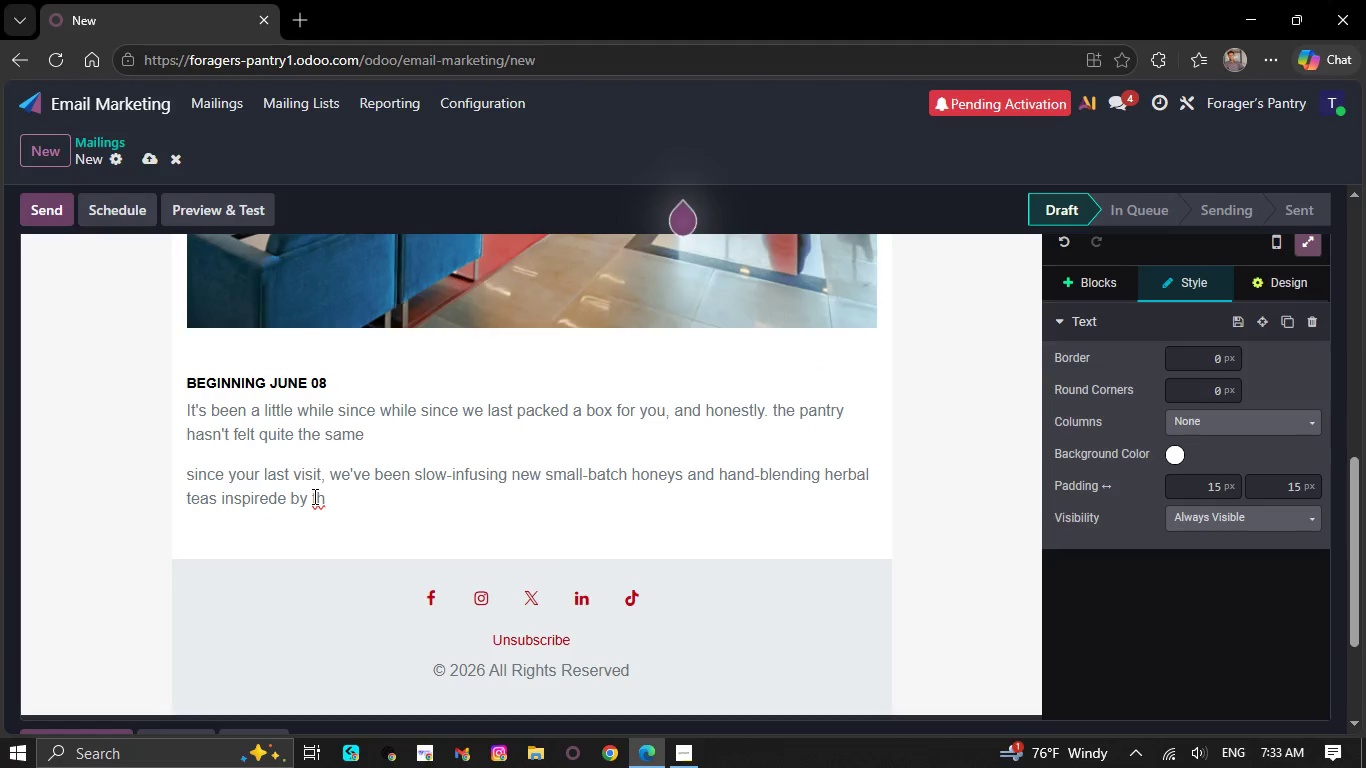 
key(Backspace)
 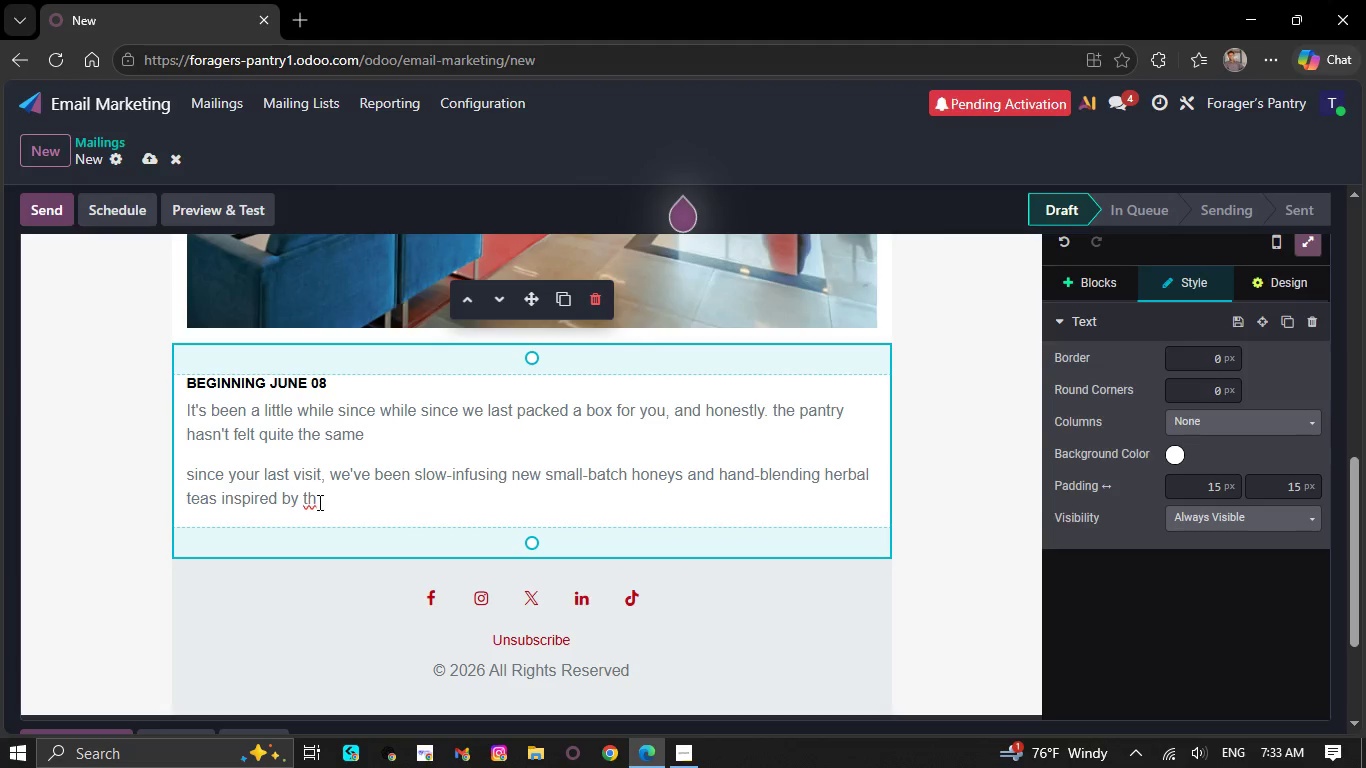 
double_click([318, 502])
 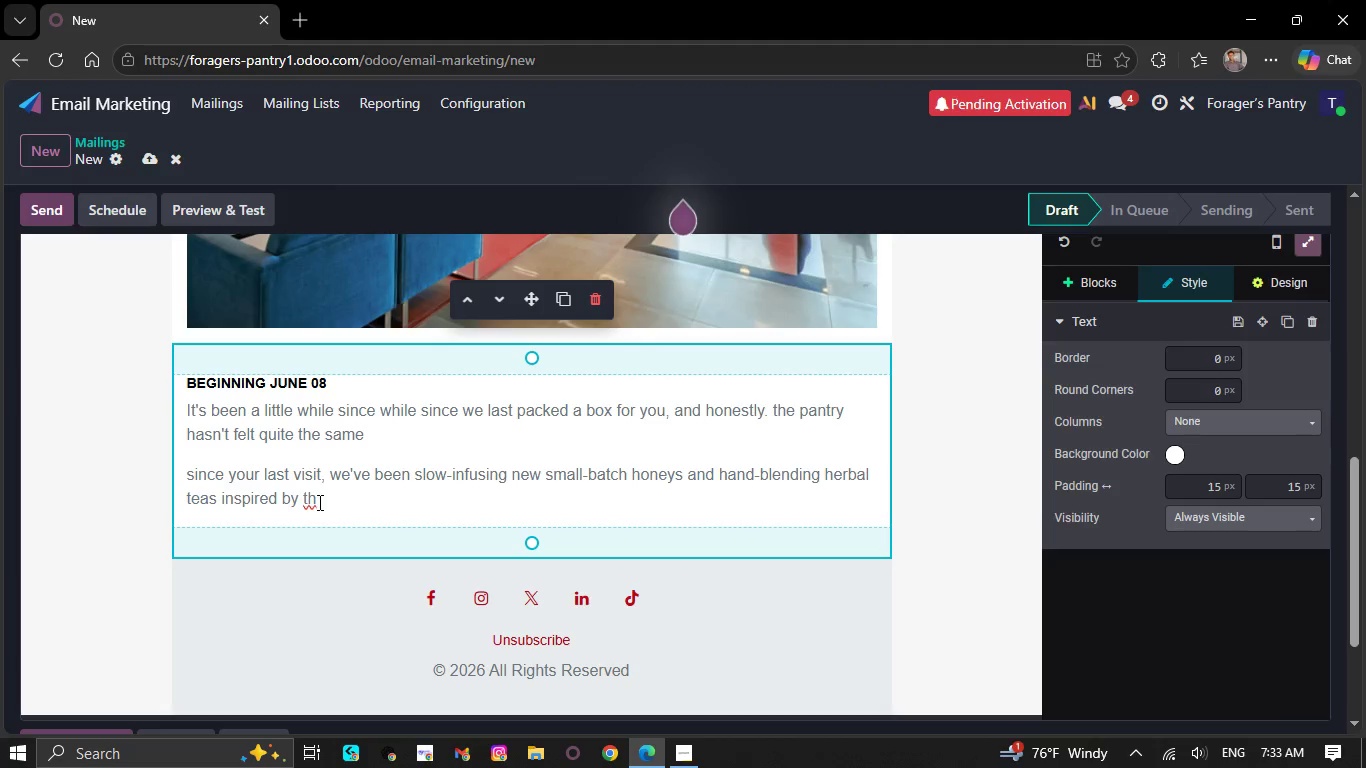 
key(E)
 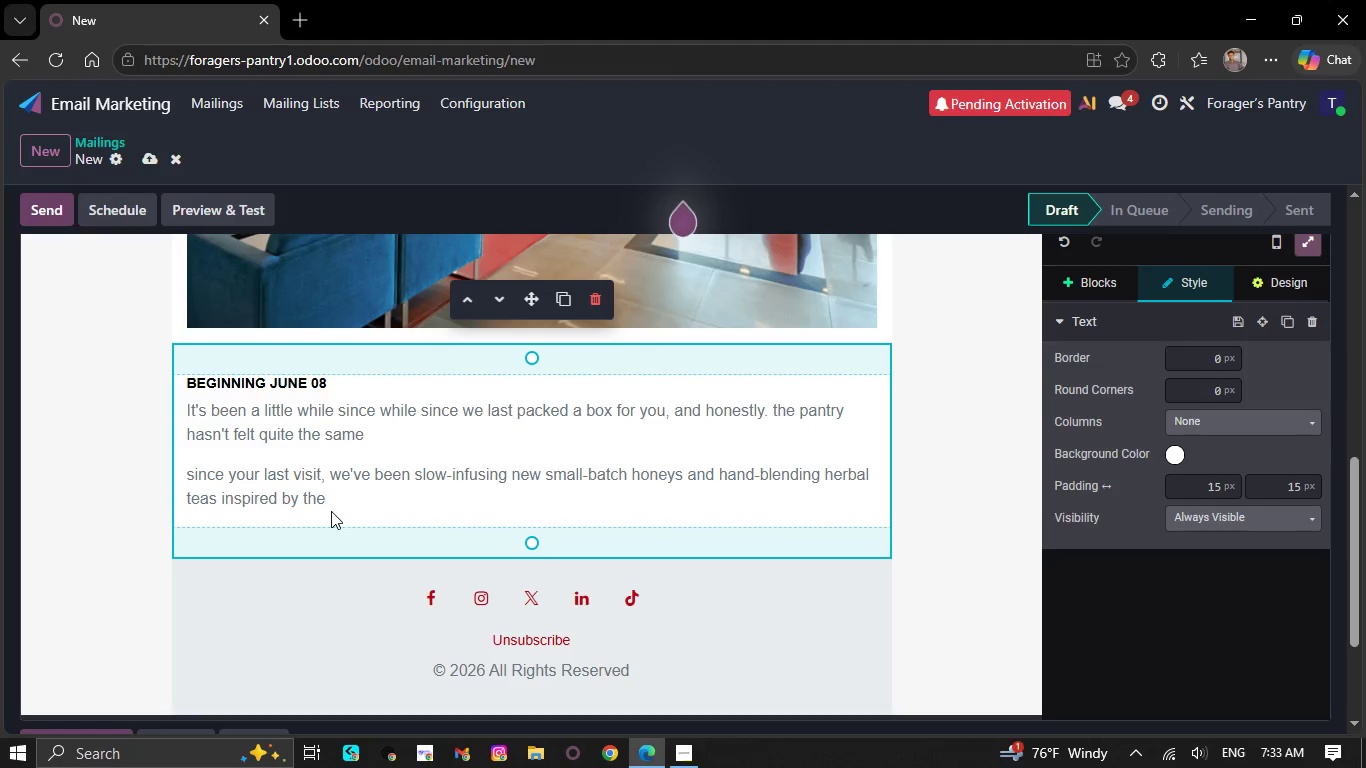 
key(Space)
 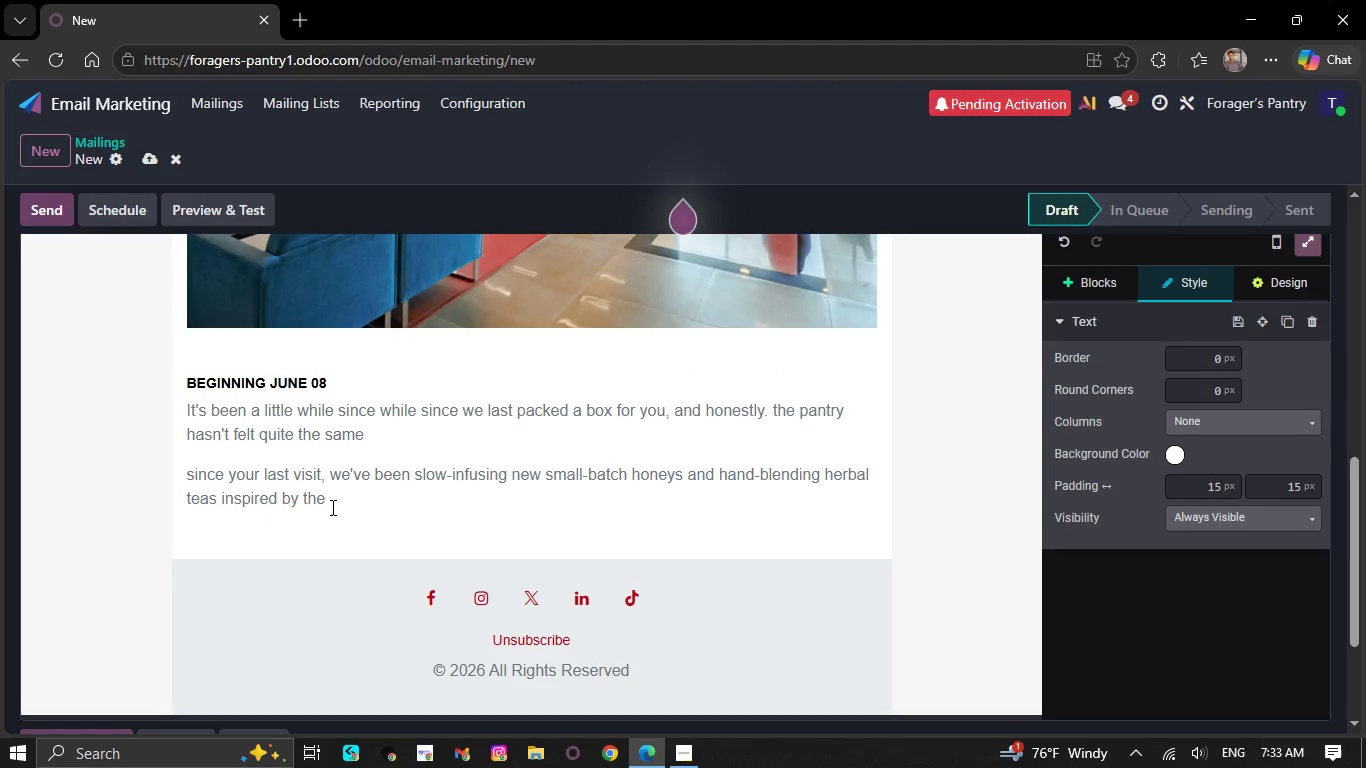 
type(changi)
 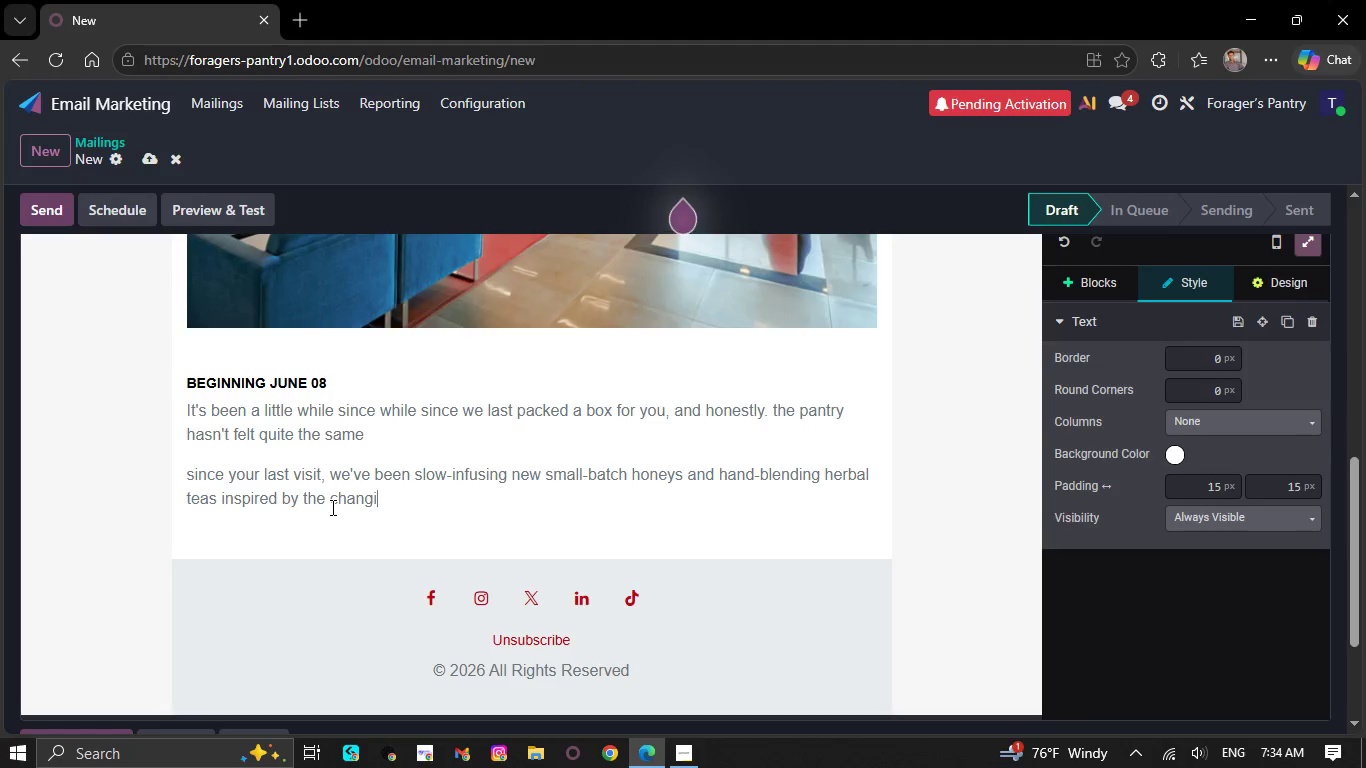 
wait(6.03)
 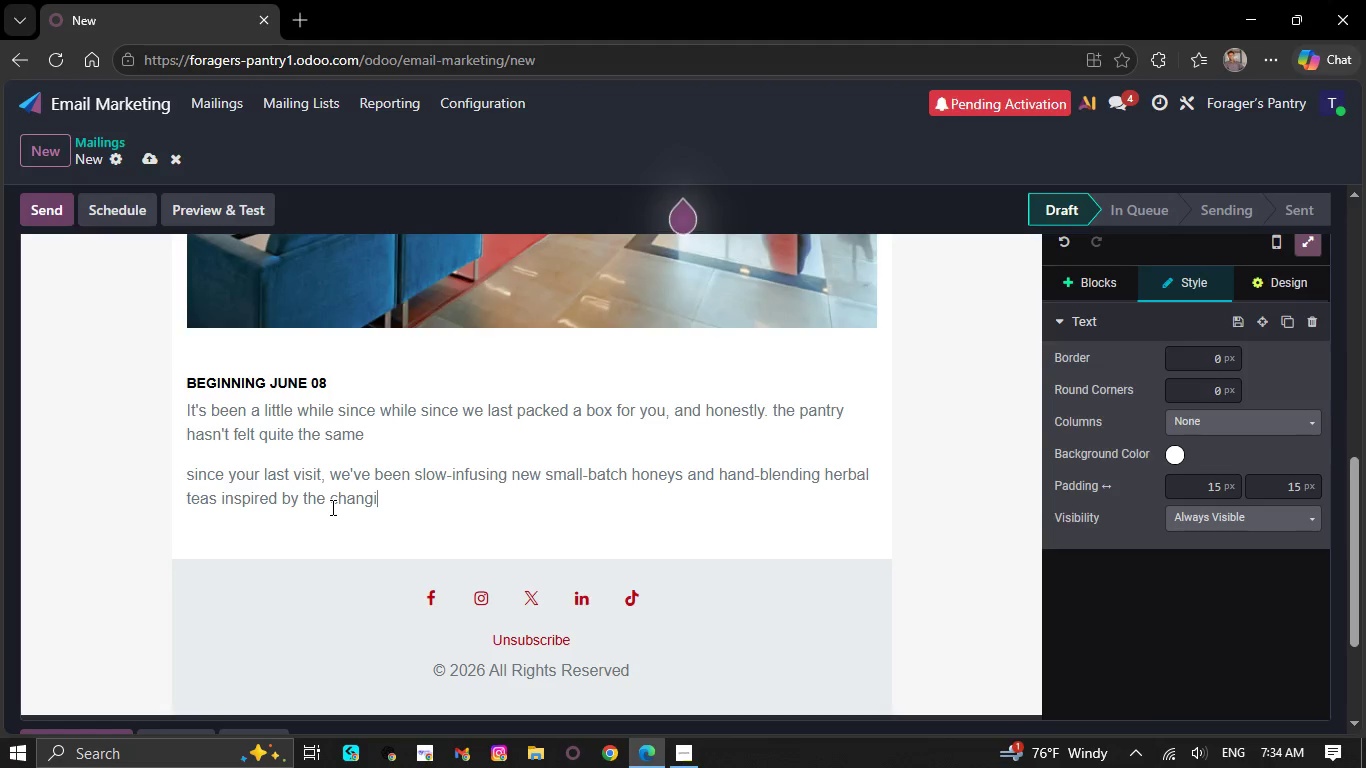 
type(ng )
 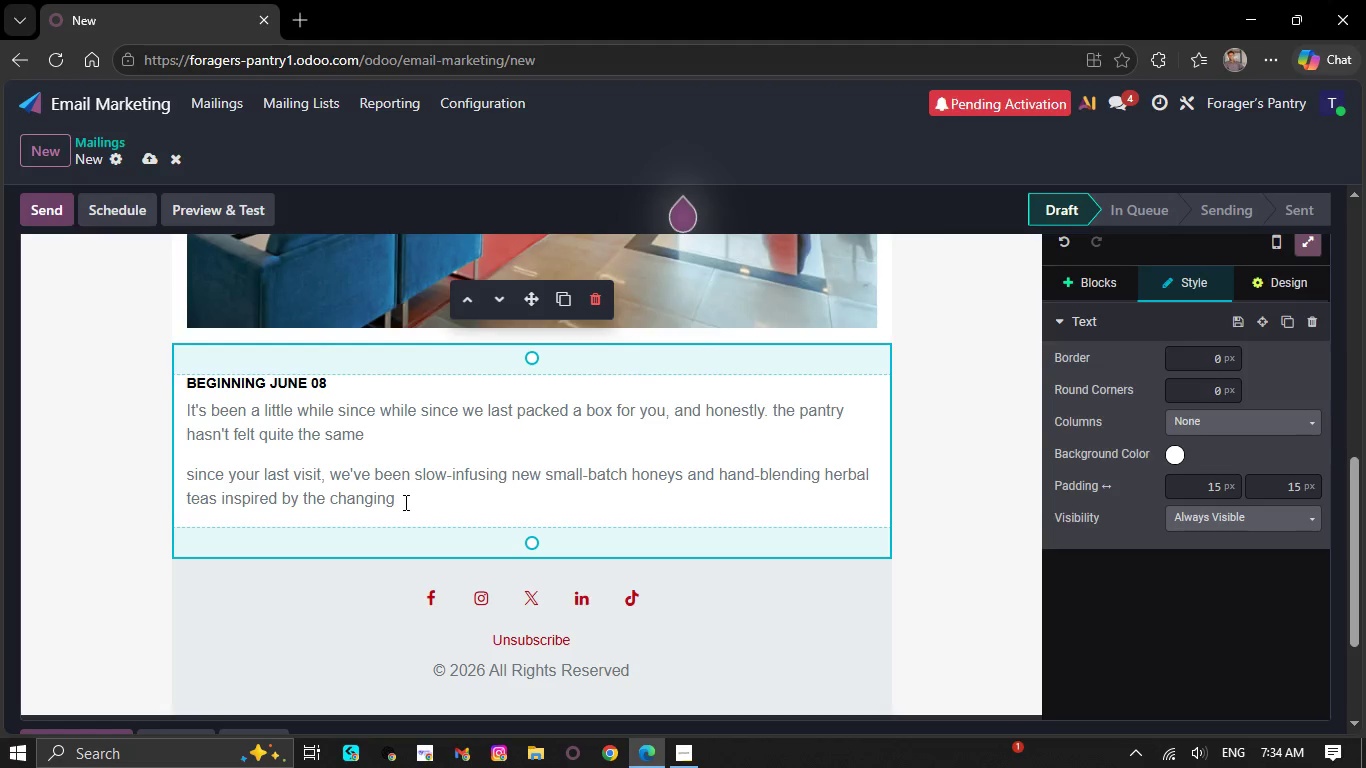 
wait(5.5)
 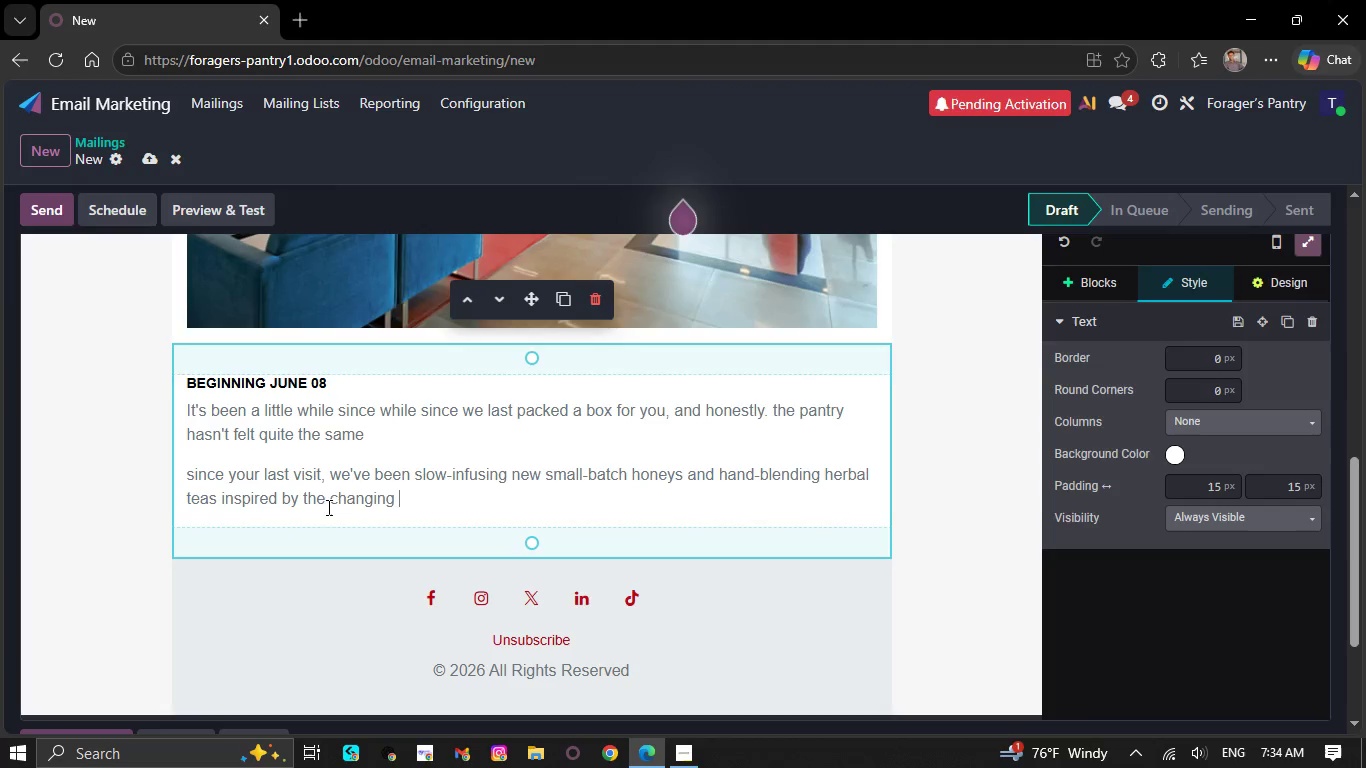 
type(seas)
 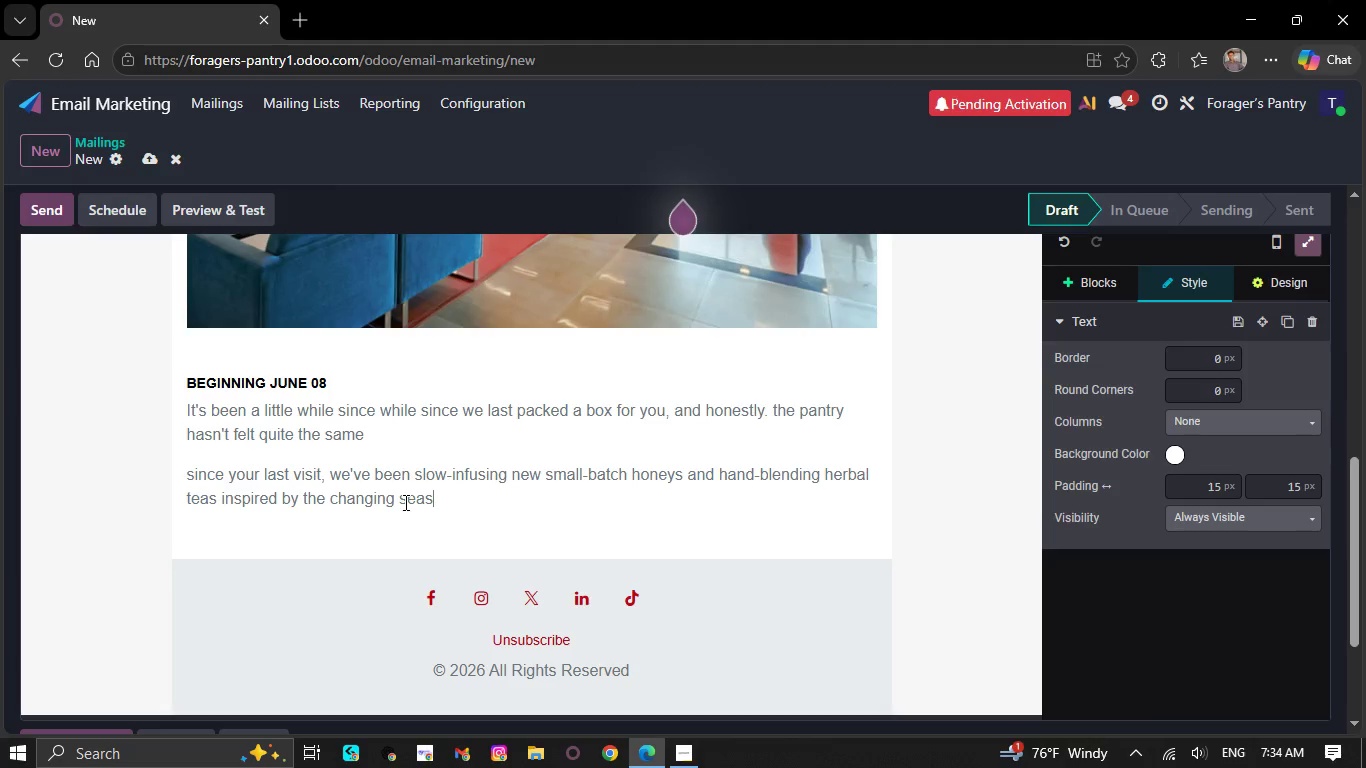 
wait(5.88)
 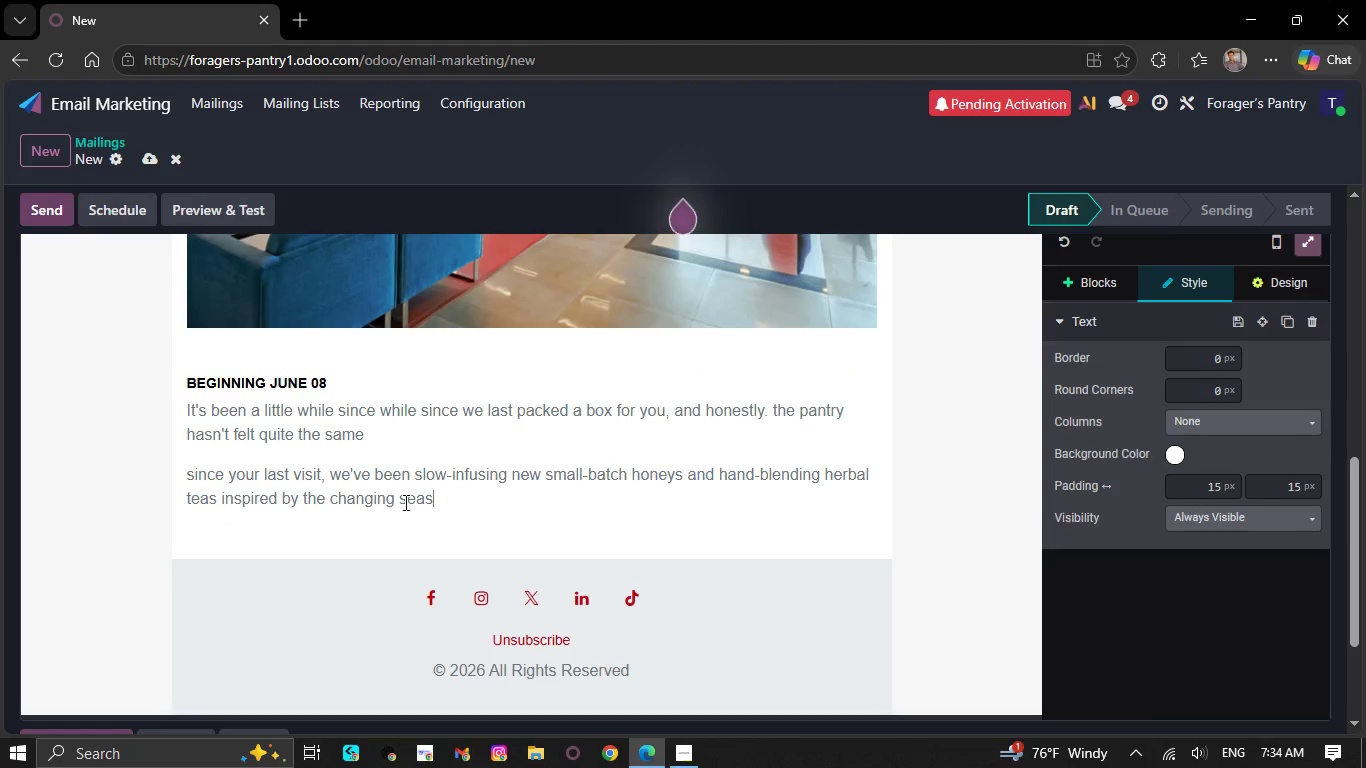 
type(ons )
 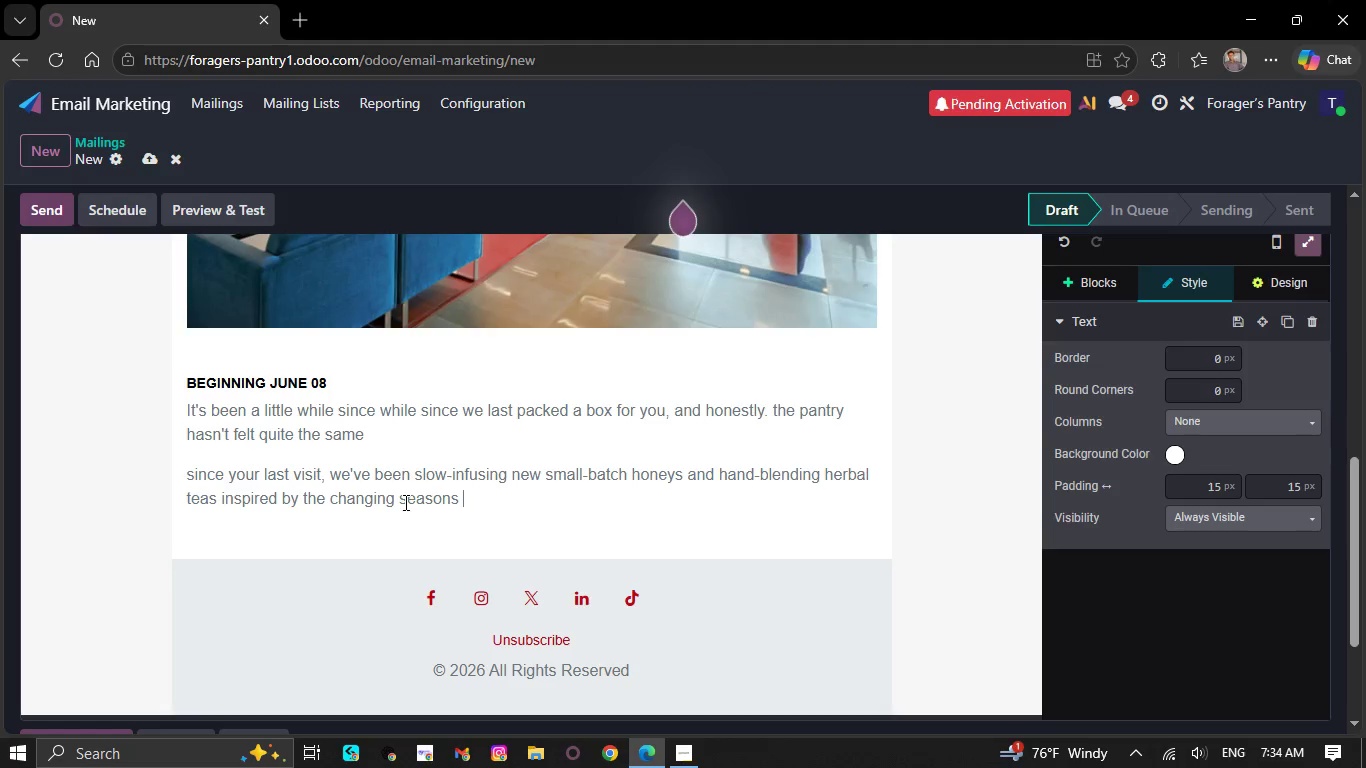 
key(NumpadEnter)
 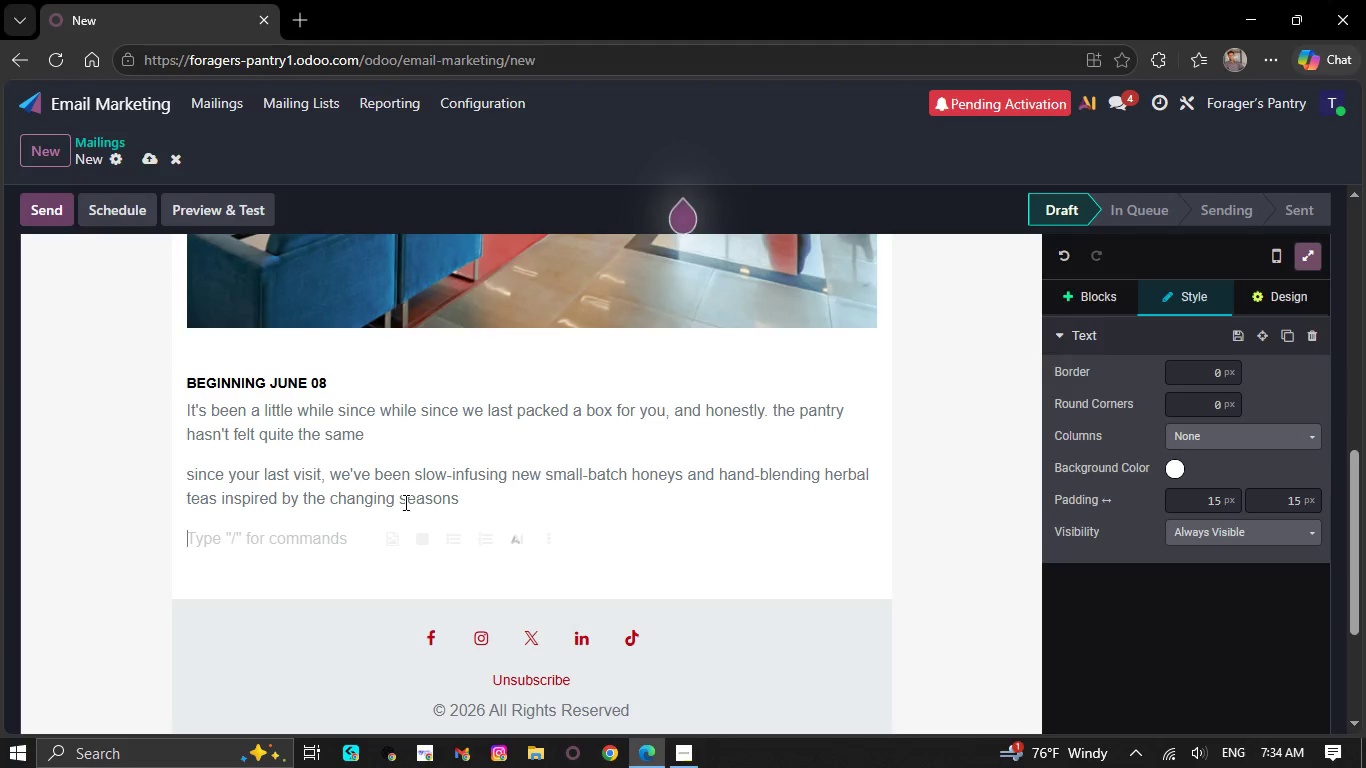 
wait(5.16)
 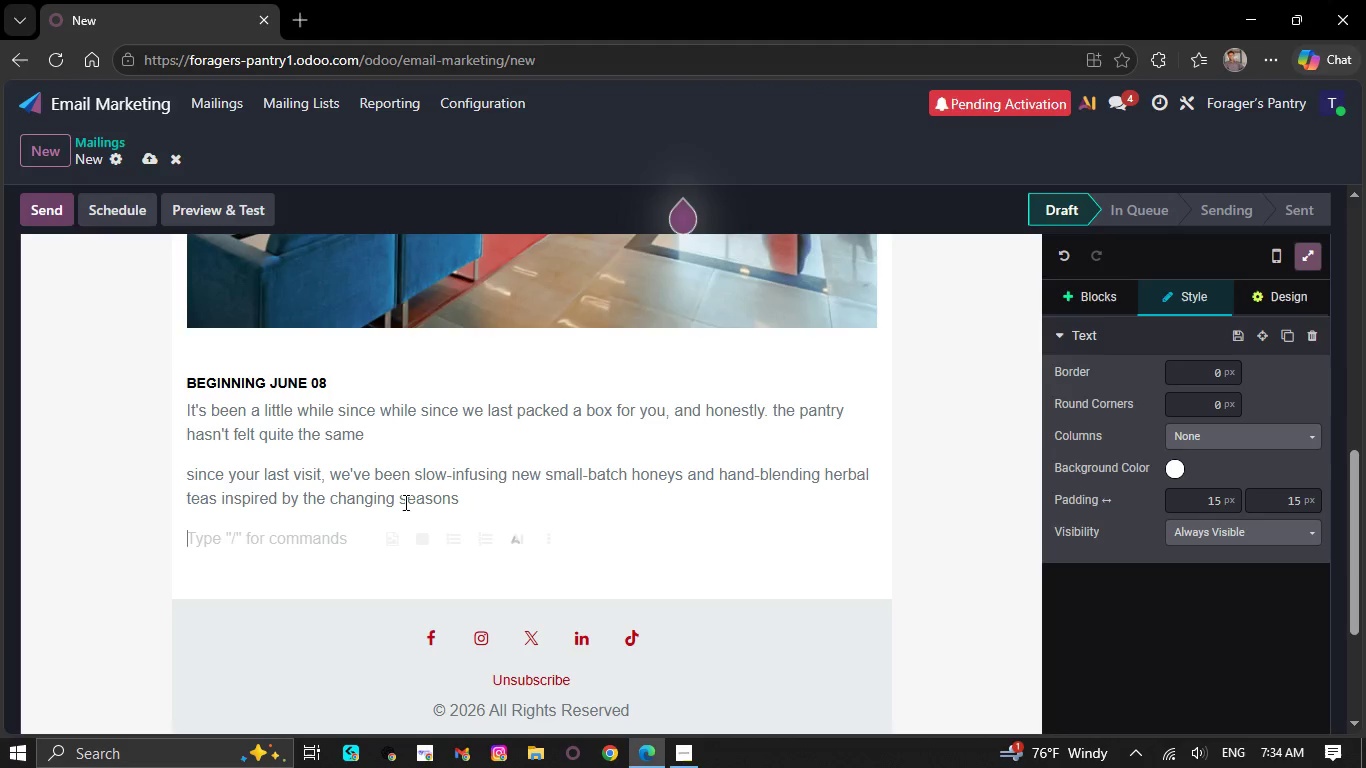 
key(B)
 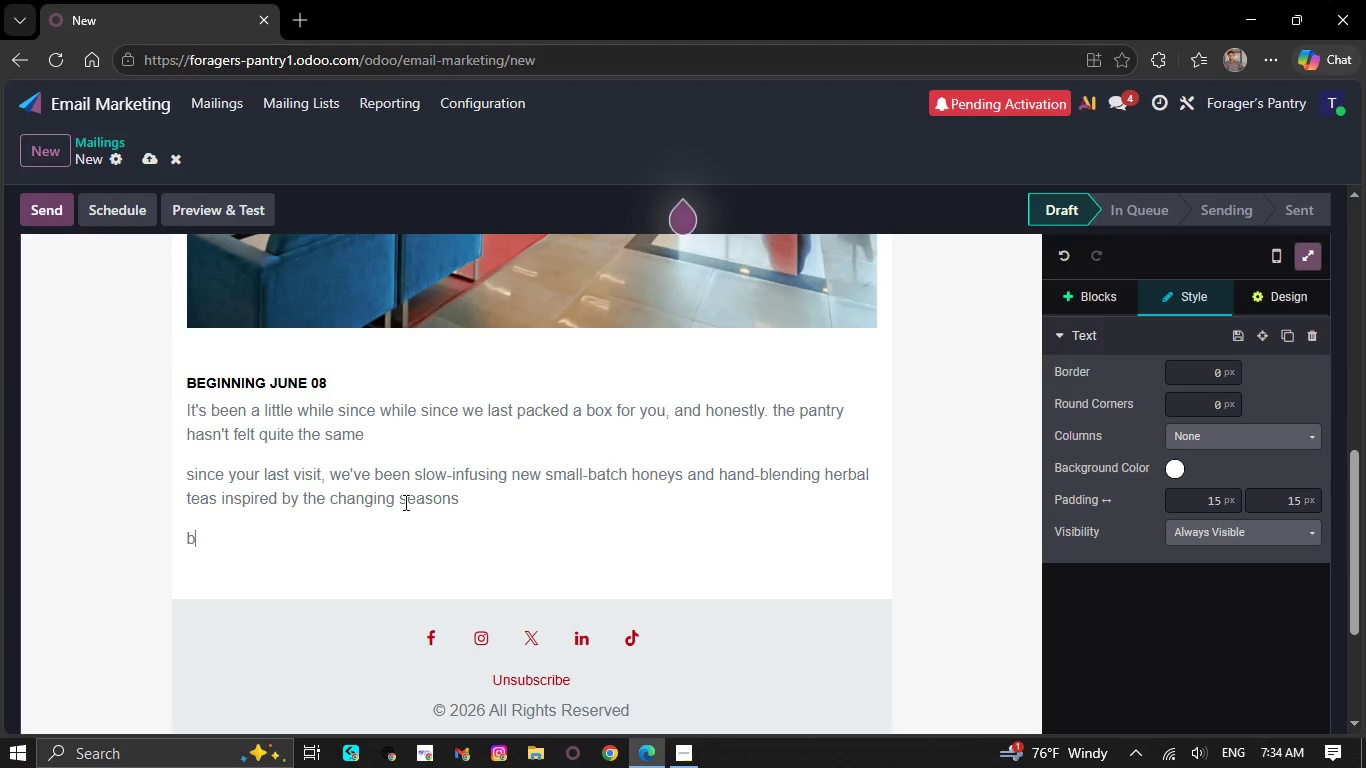 
wait(15.11)
 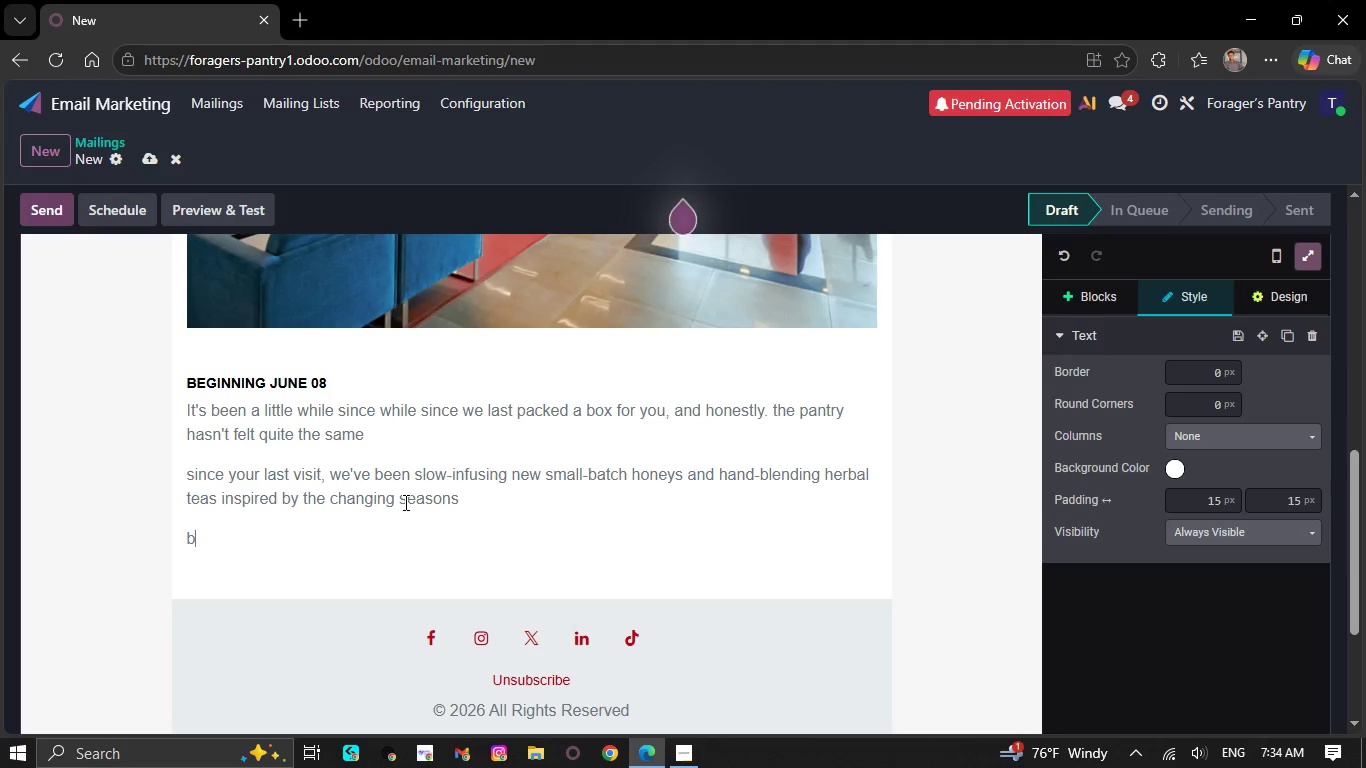 
key(NumpadEnter)
 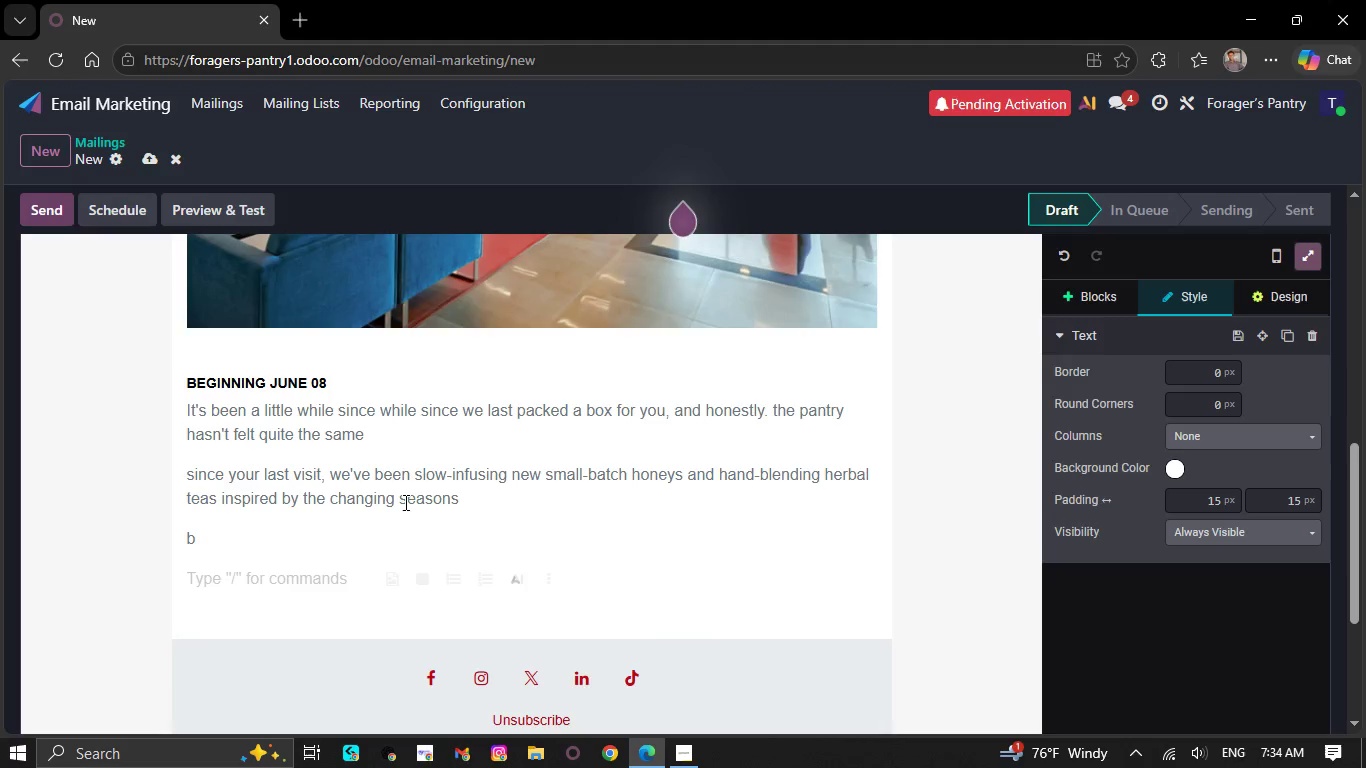 
key(Shift+ShiftLeft)
 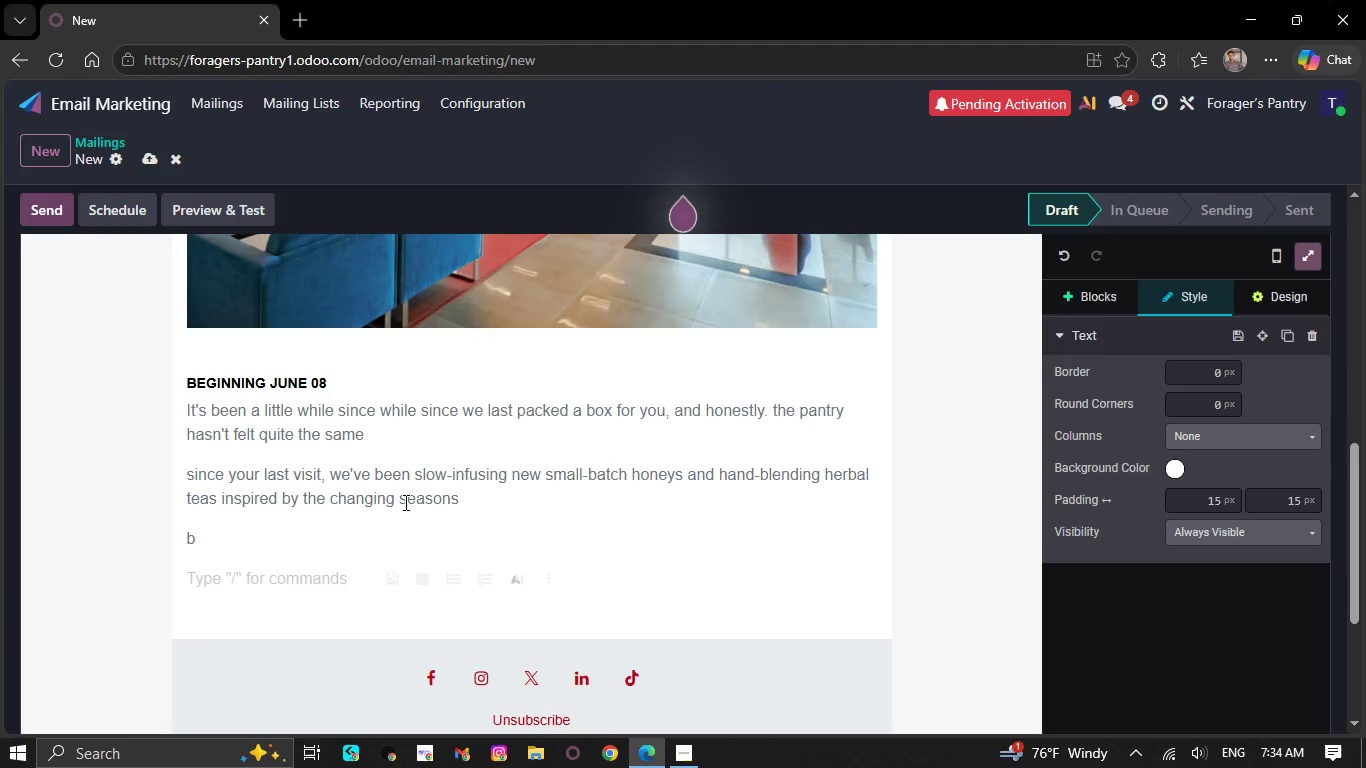 
key(CapsLock)
 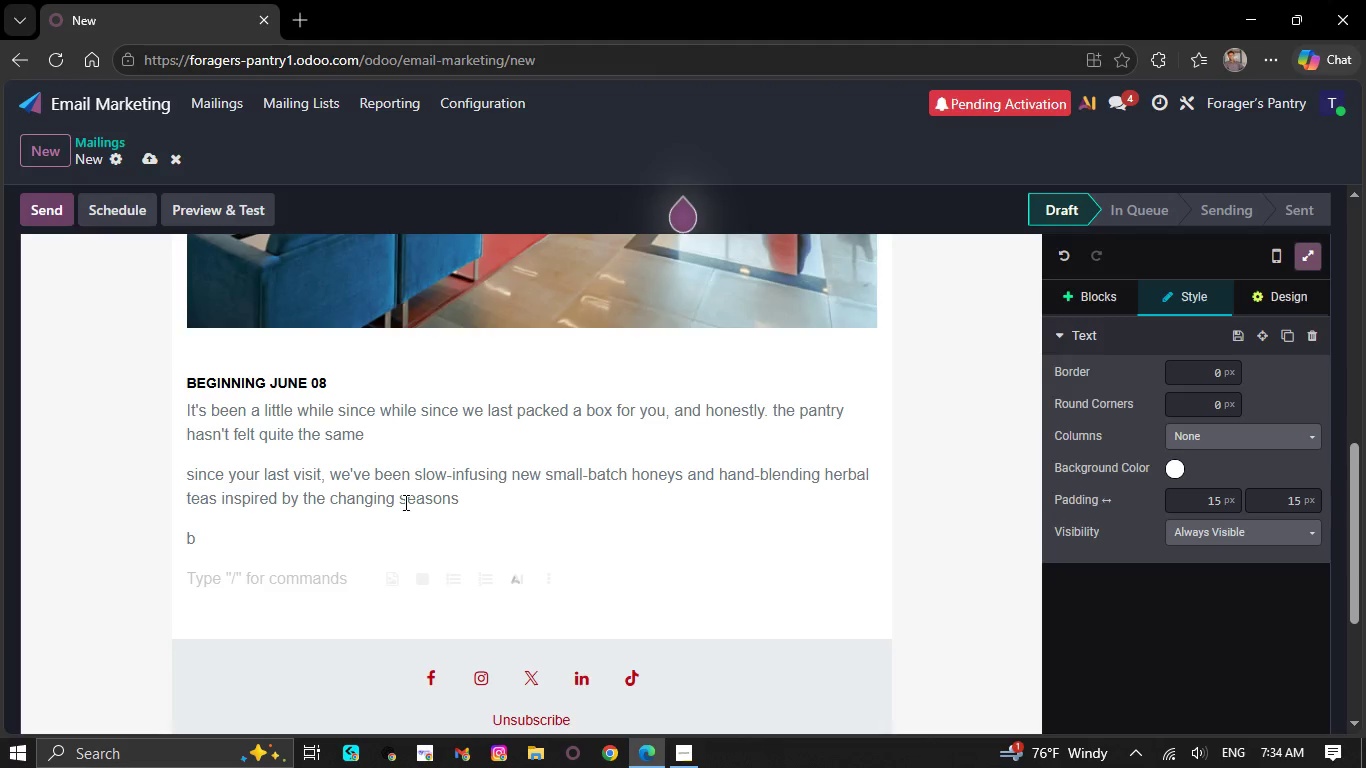 
key(Backspace)
key(Backspace)
type(Becasus)
 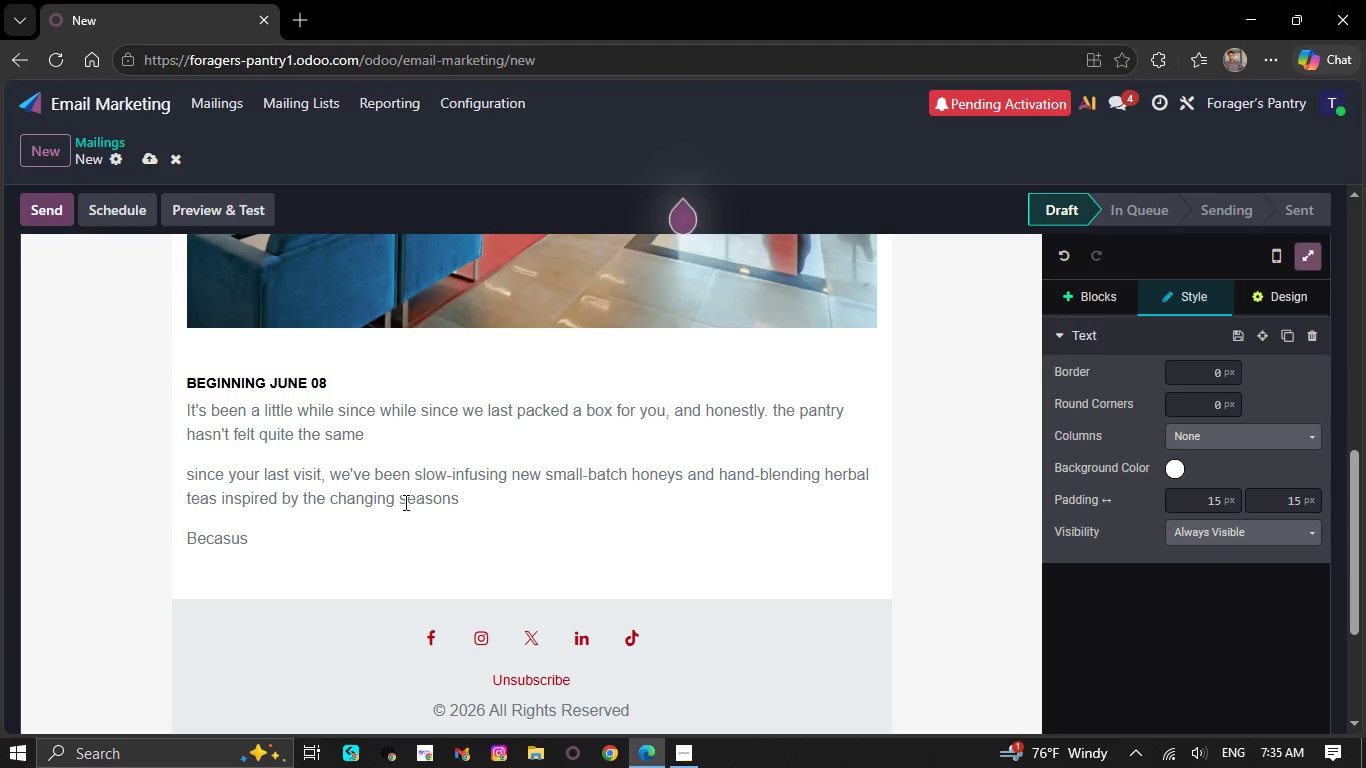 
wait(5.27)
 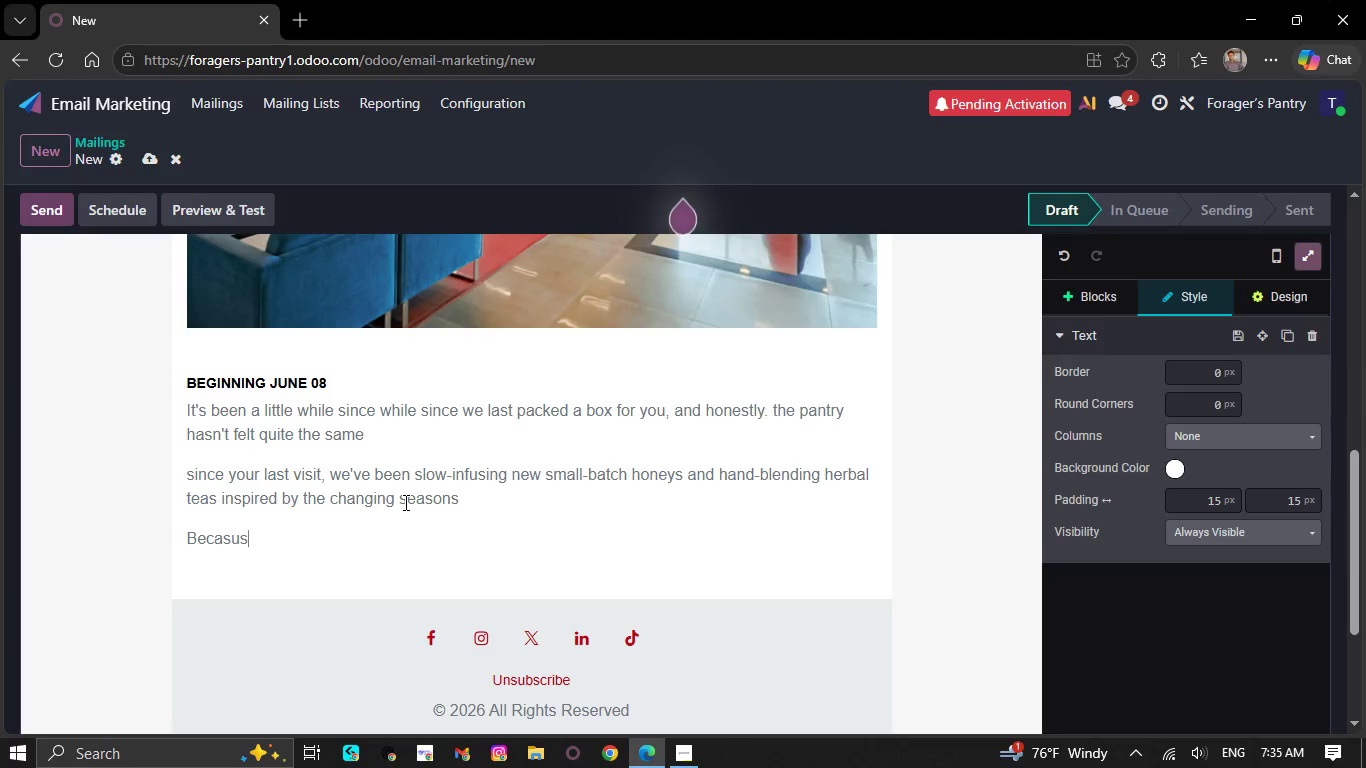 
key(E)
 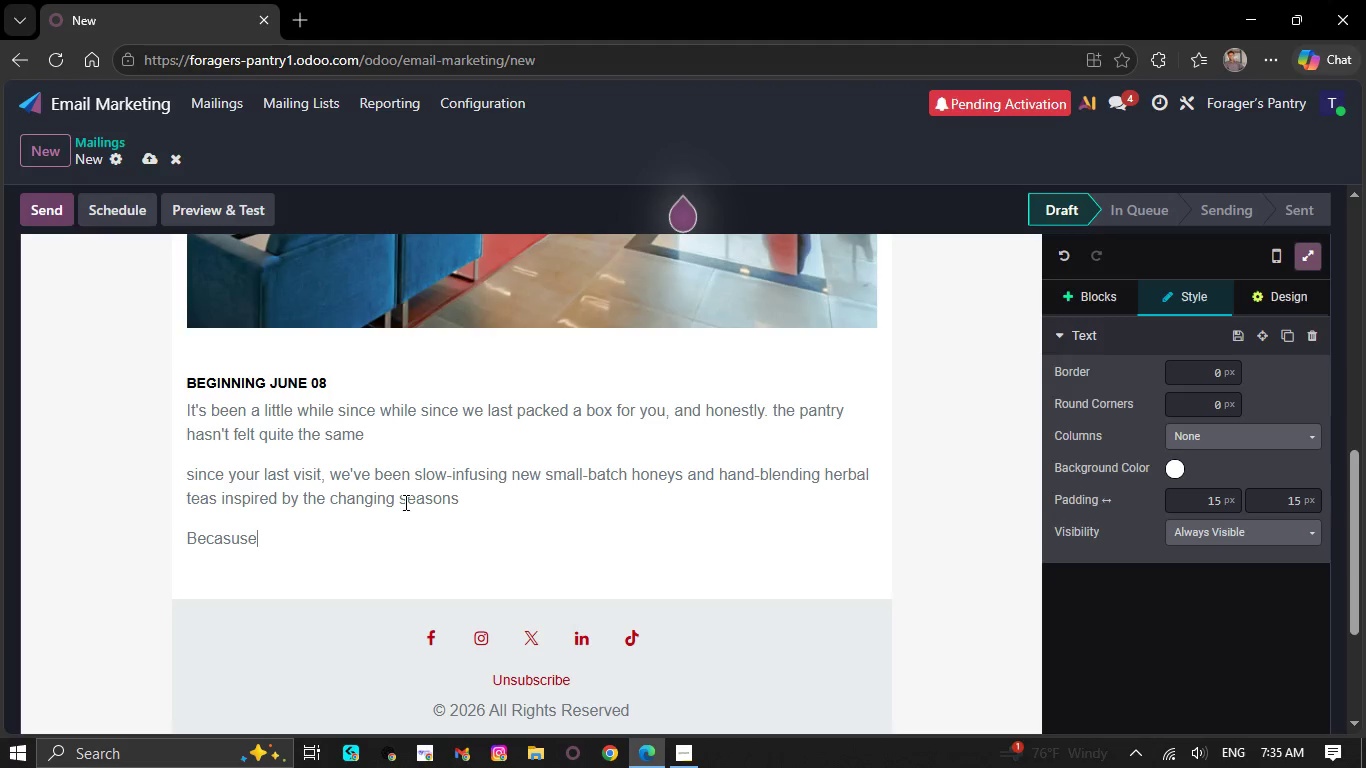 
type( you )
 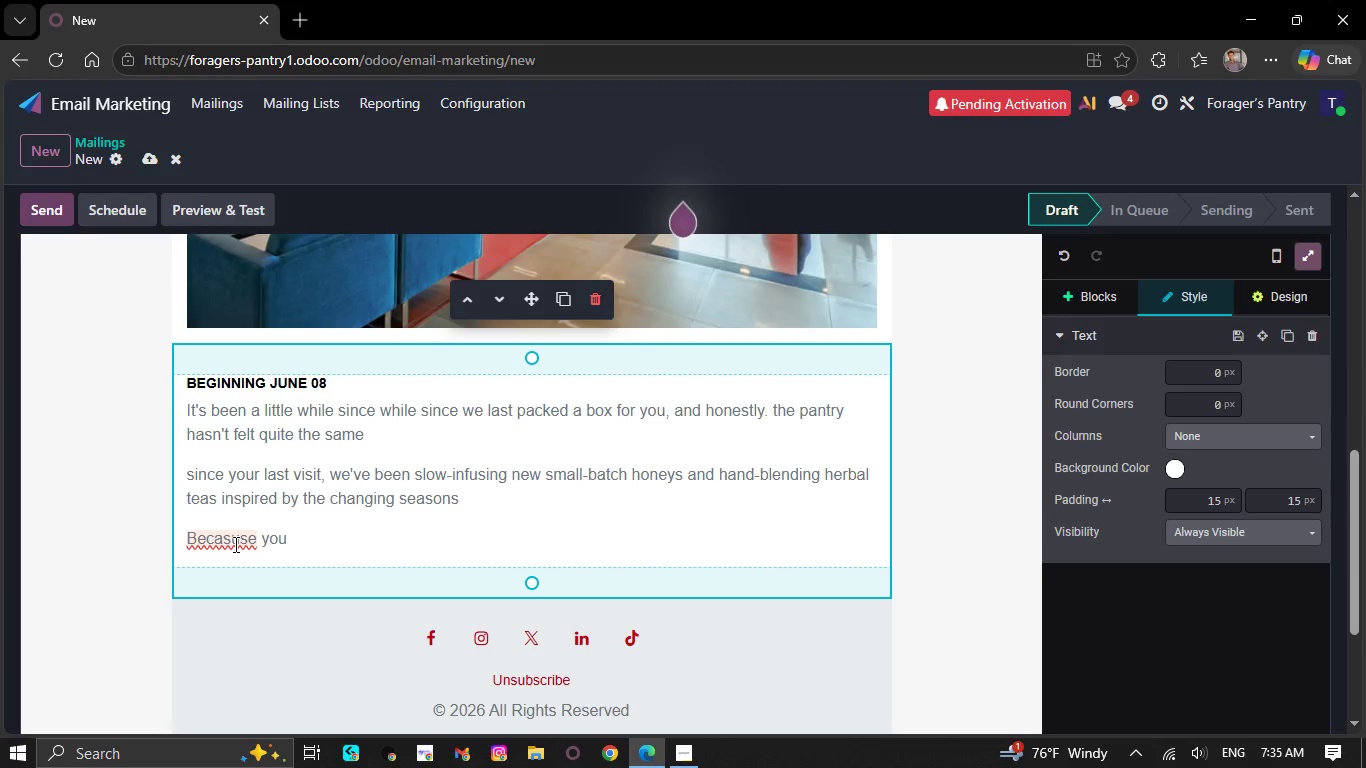 
right_click([234, 544])
 